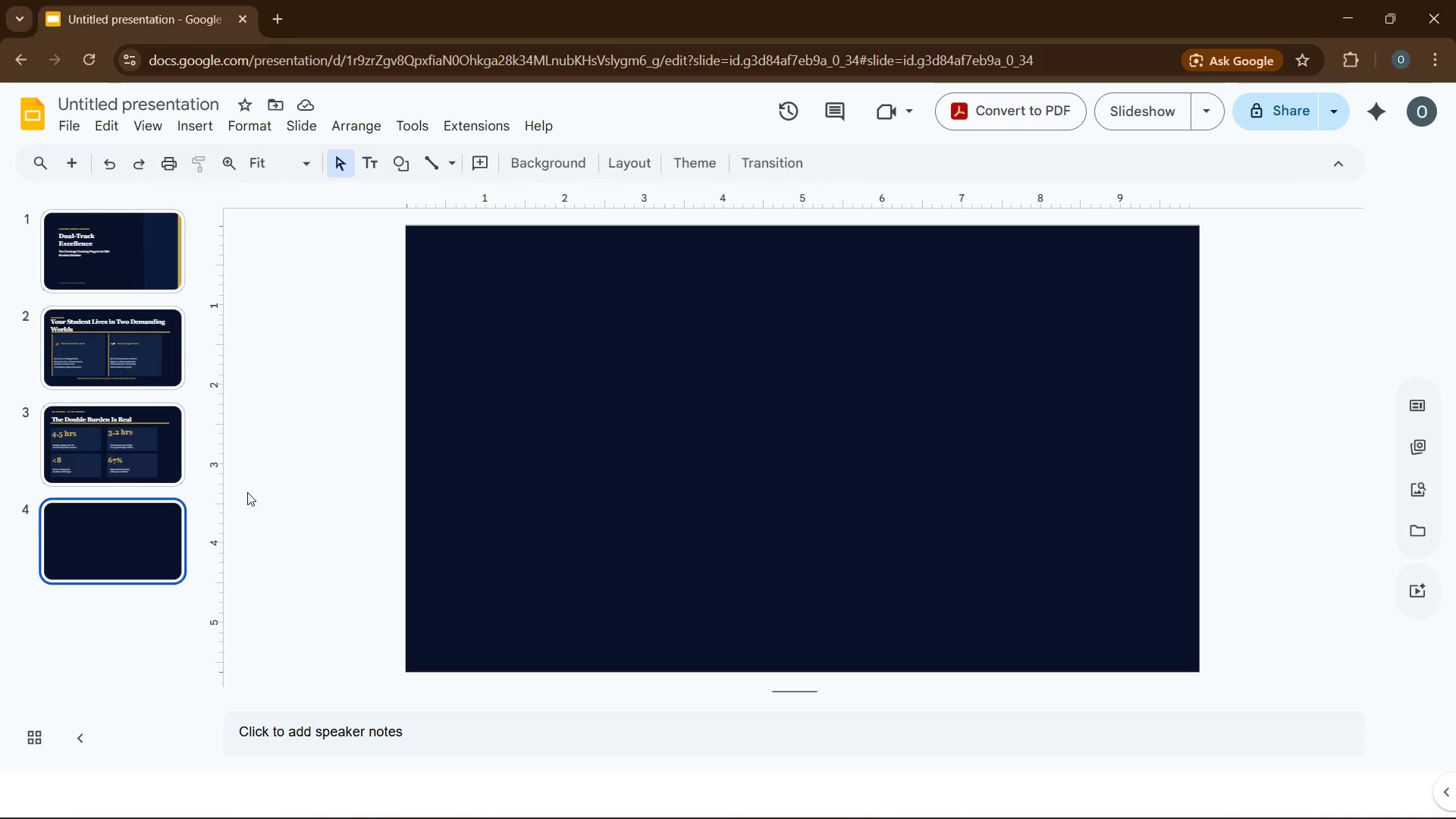 
wait(7.44)
 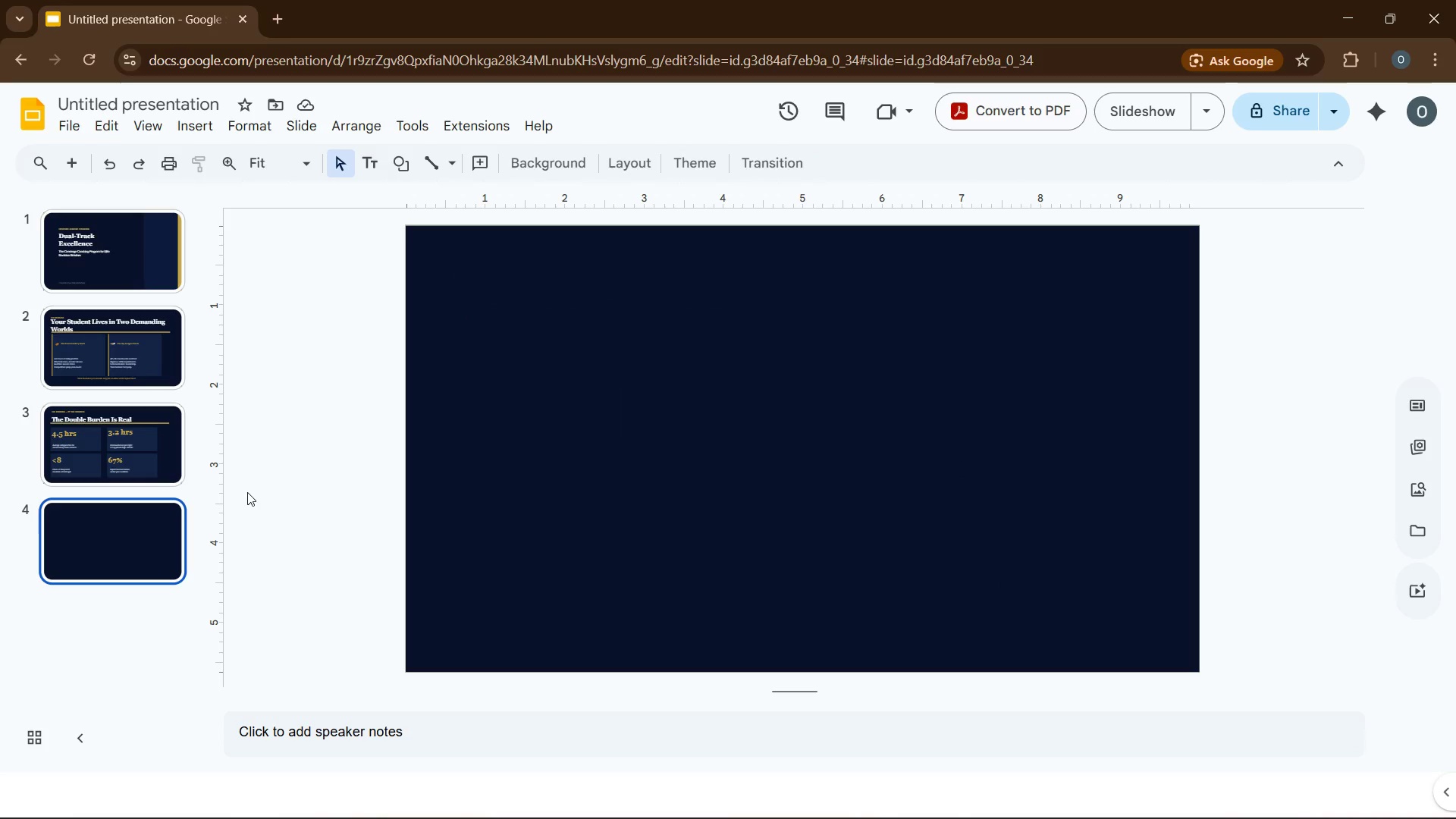 
key(Control+Z)
 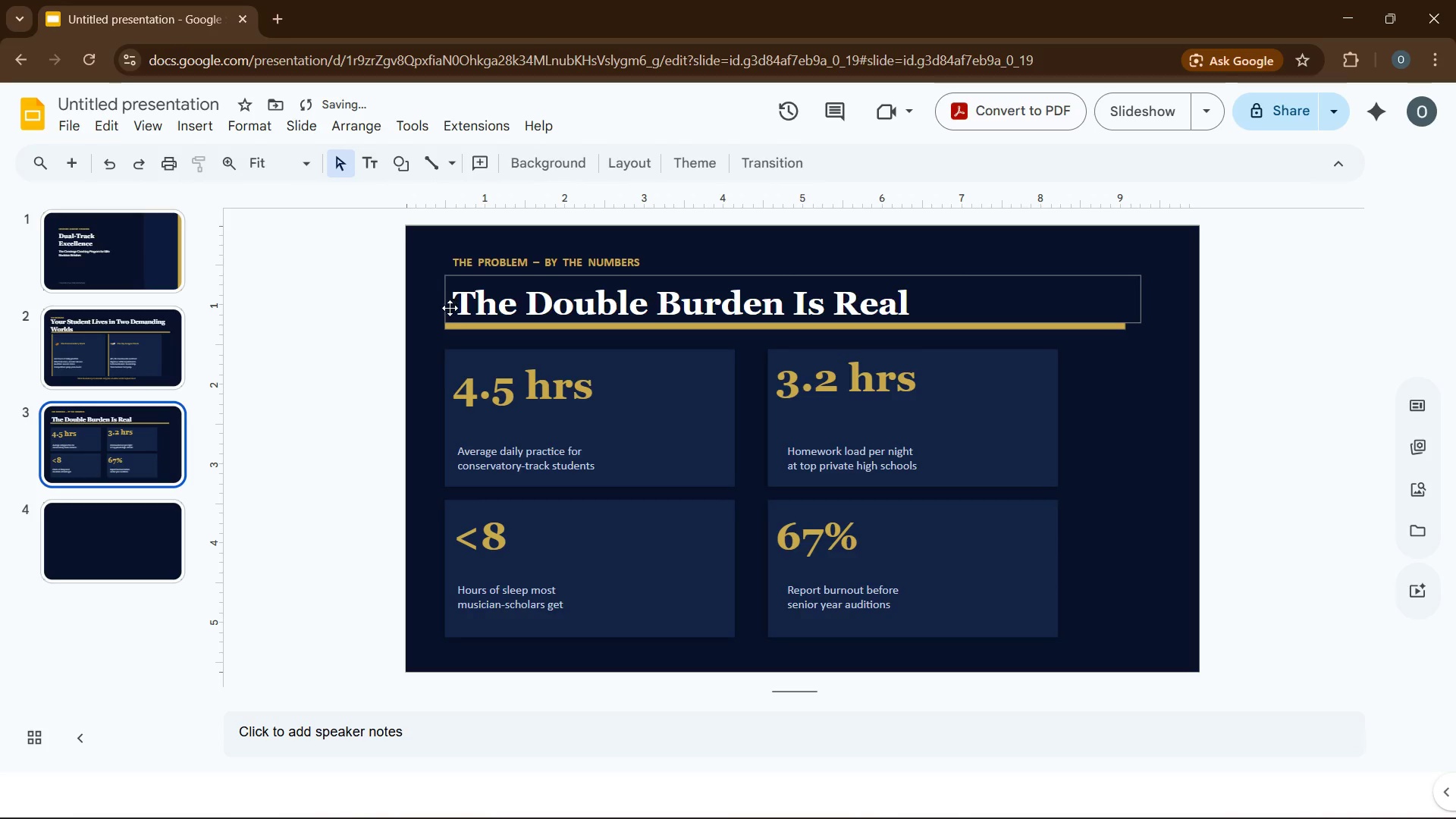 
left_click([446, 310])
 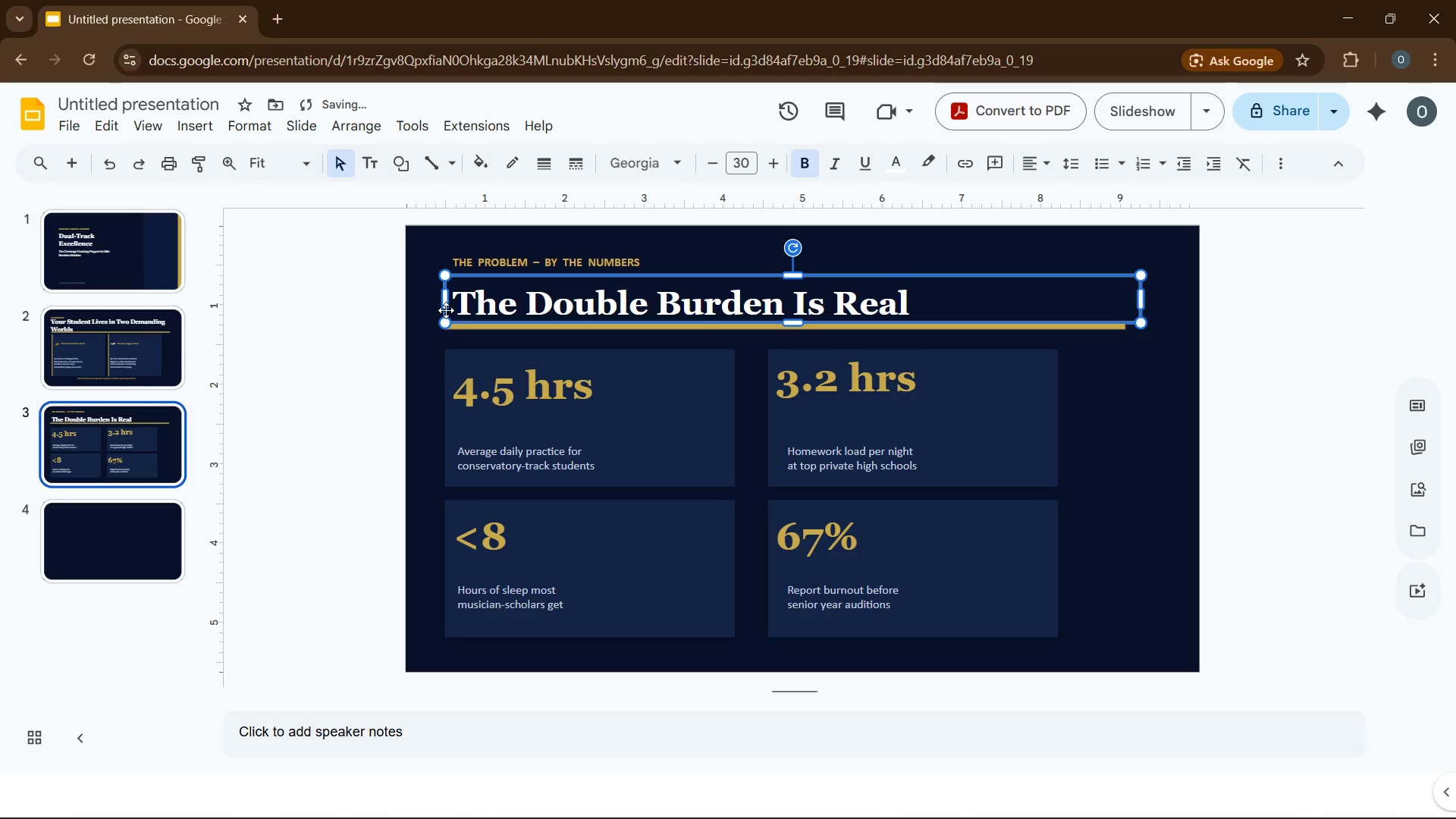 
key(Control+C)
 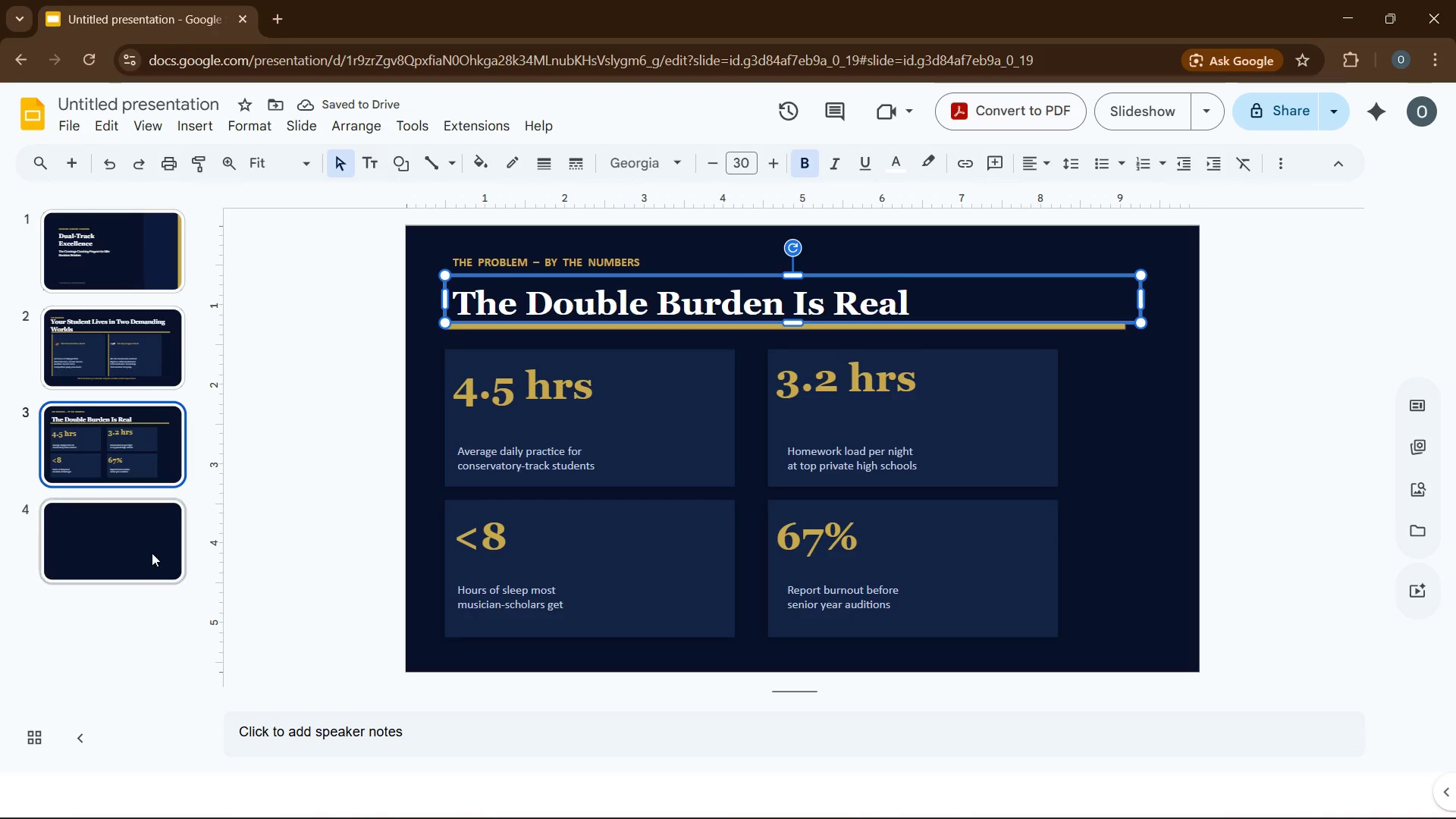 
left_click([133, 564])
 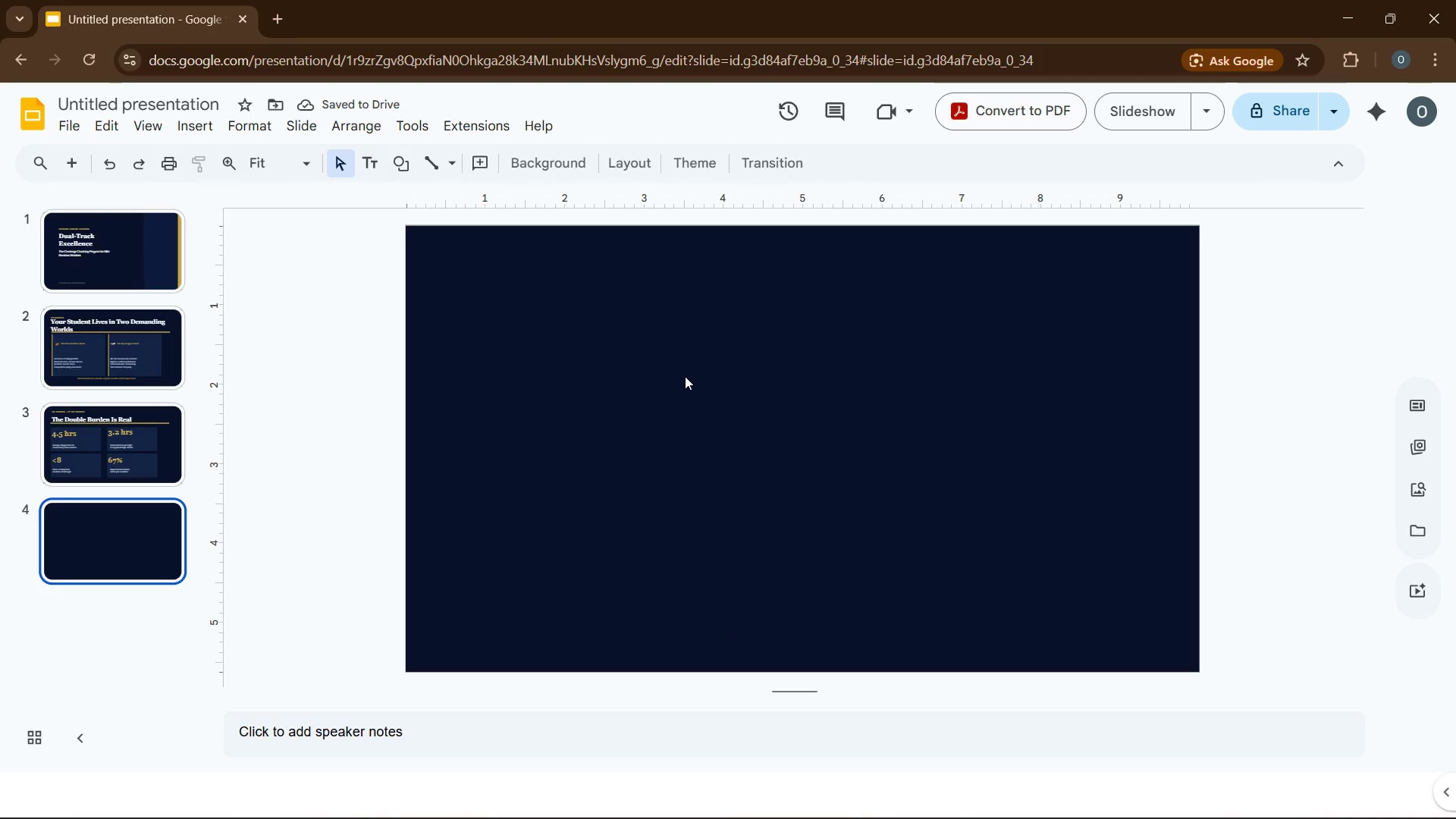 
left_click([685, 376])
 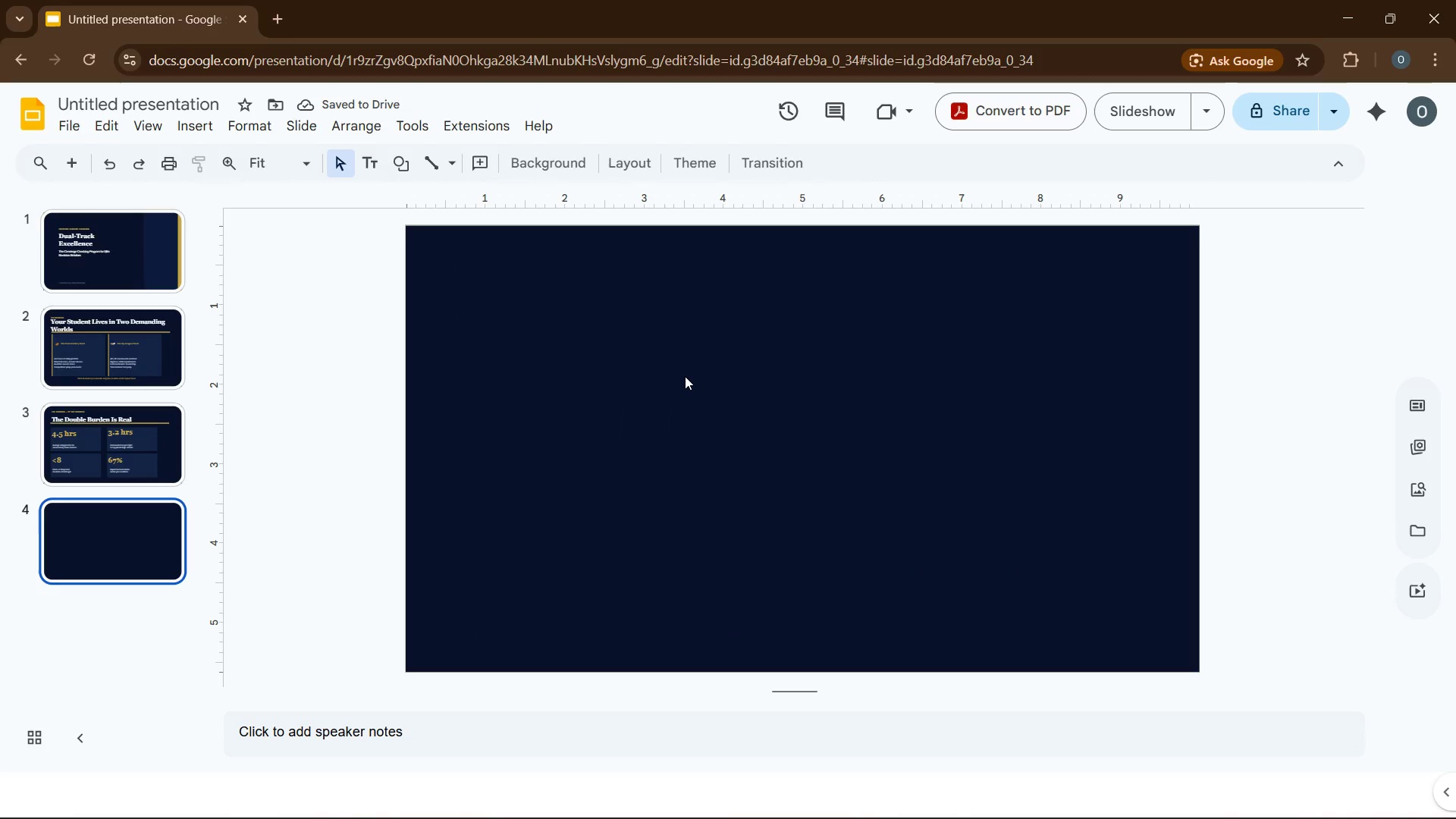 
key(Control+V)
 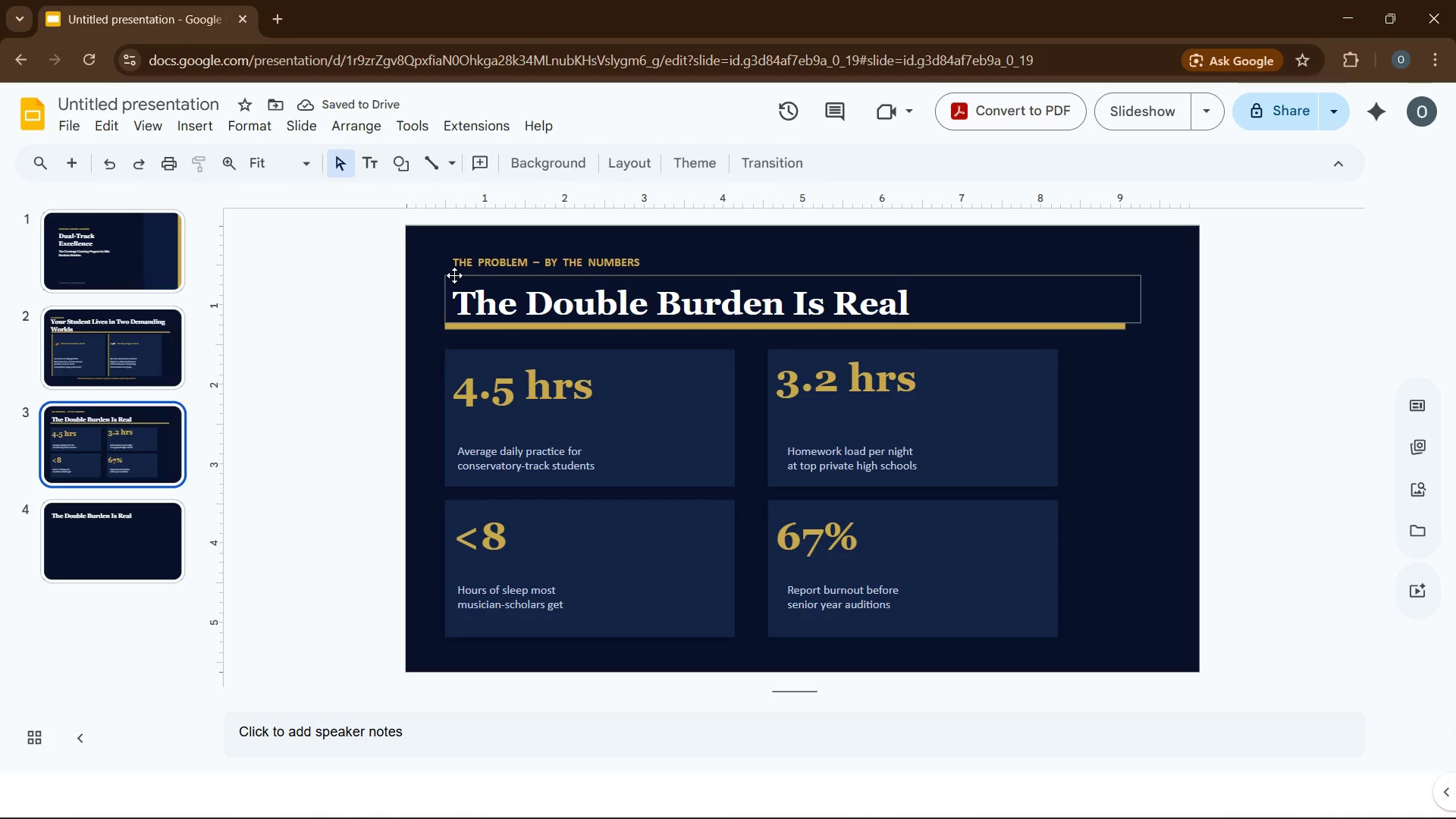 
left_click([453, 268])
 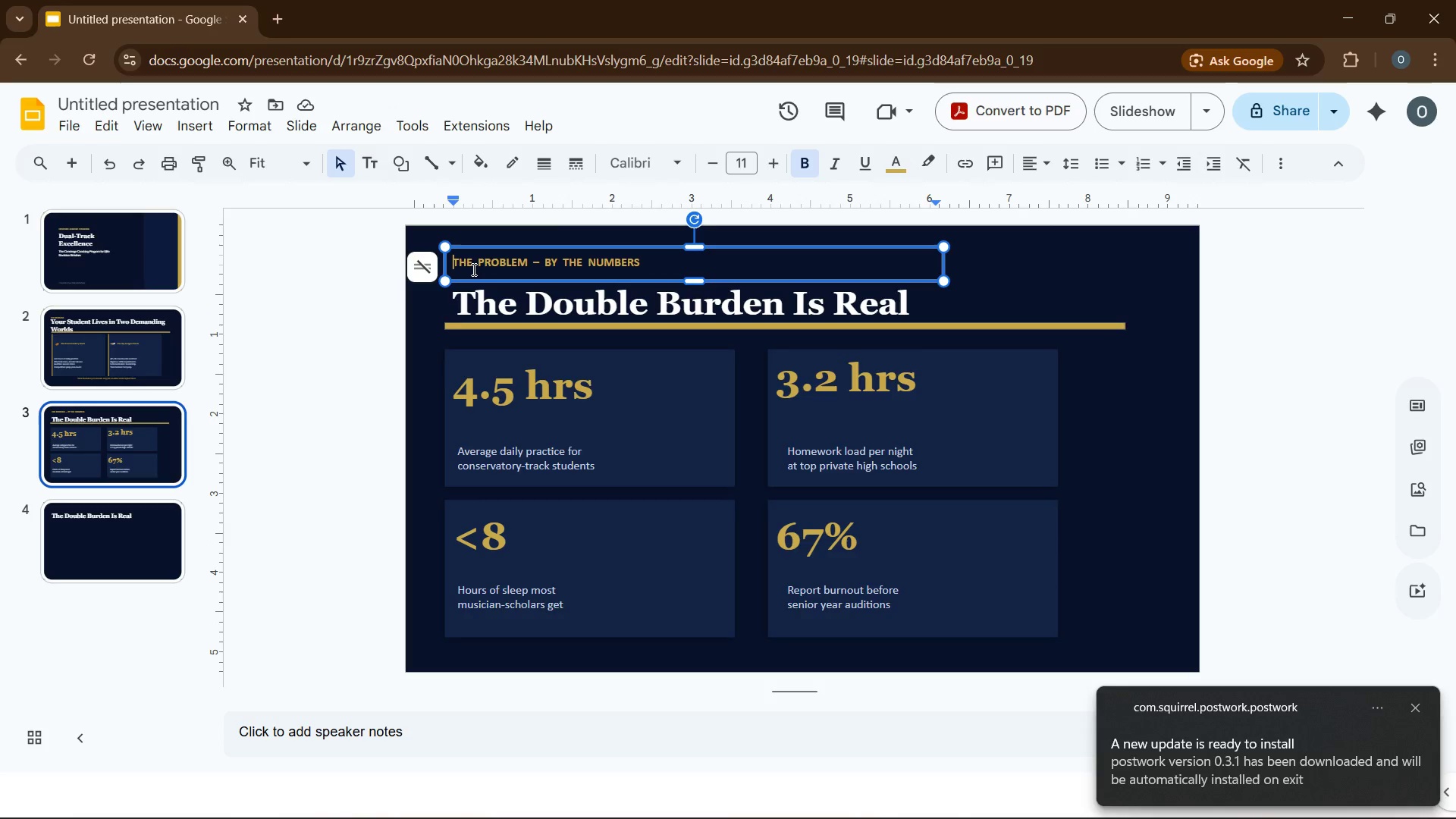 
key(Control+C)
 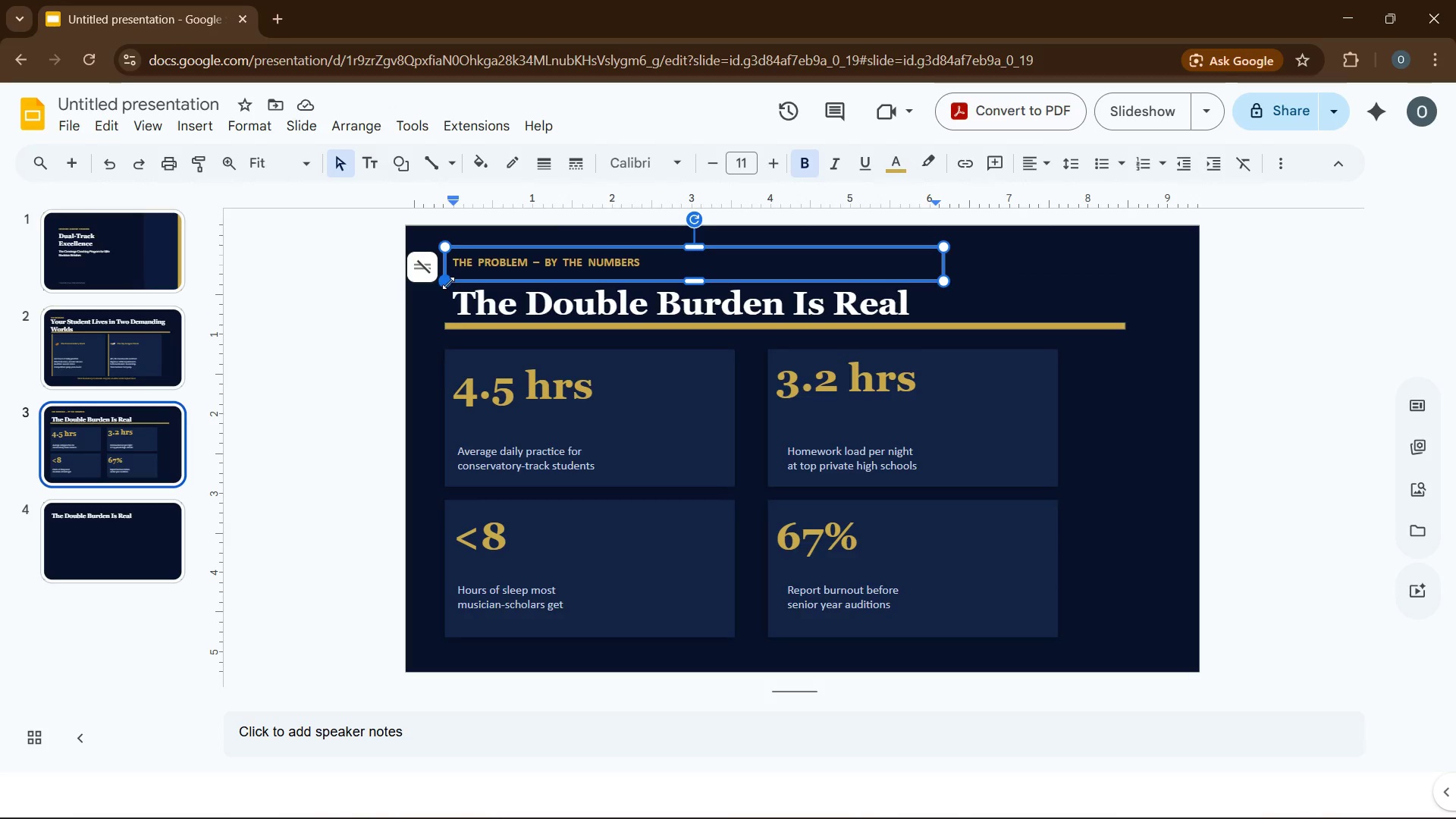 
left_click([463, 281])
 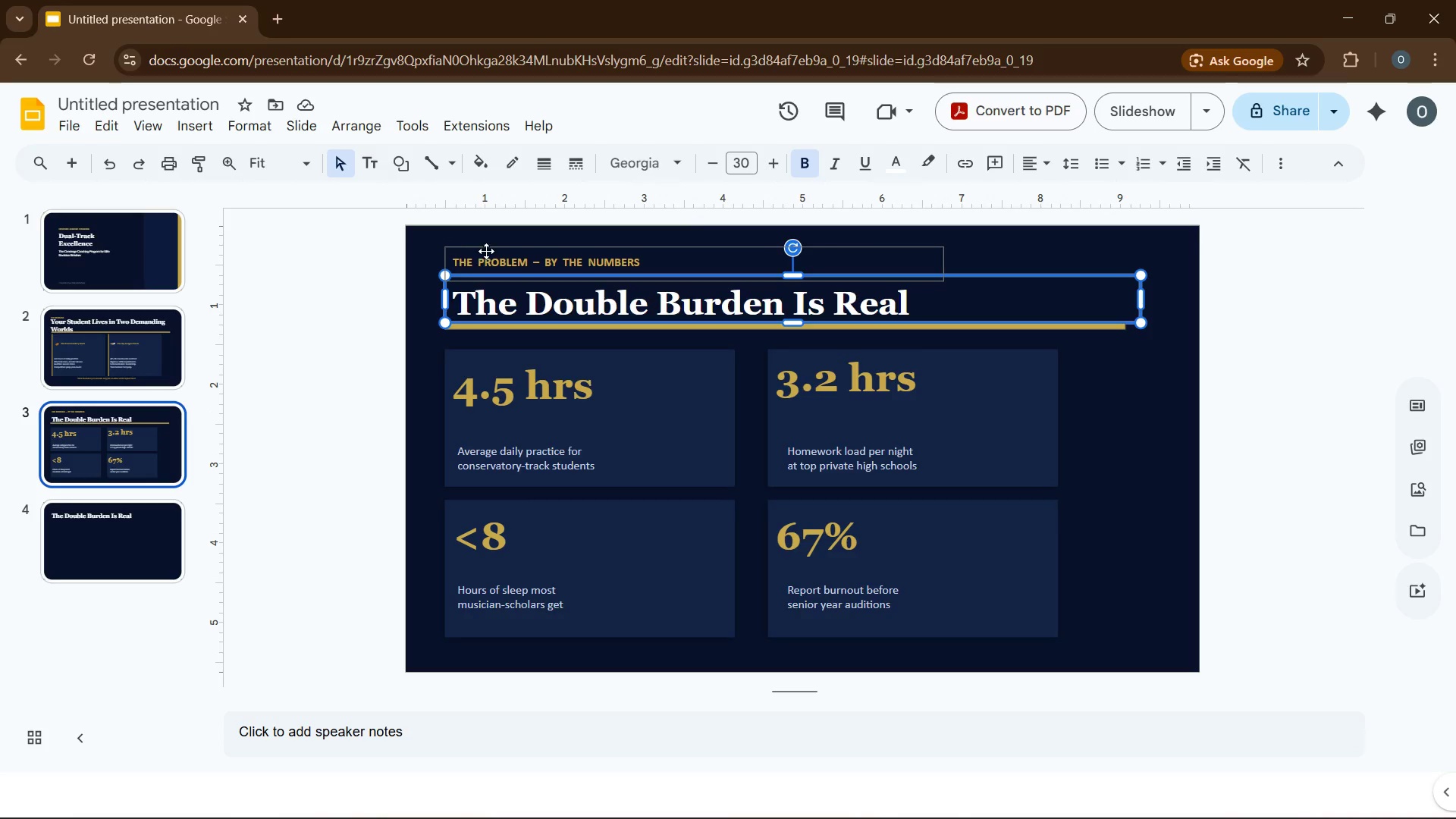 
left_click([488, 248])
 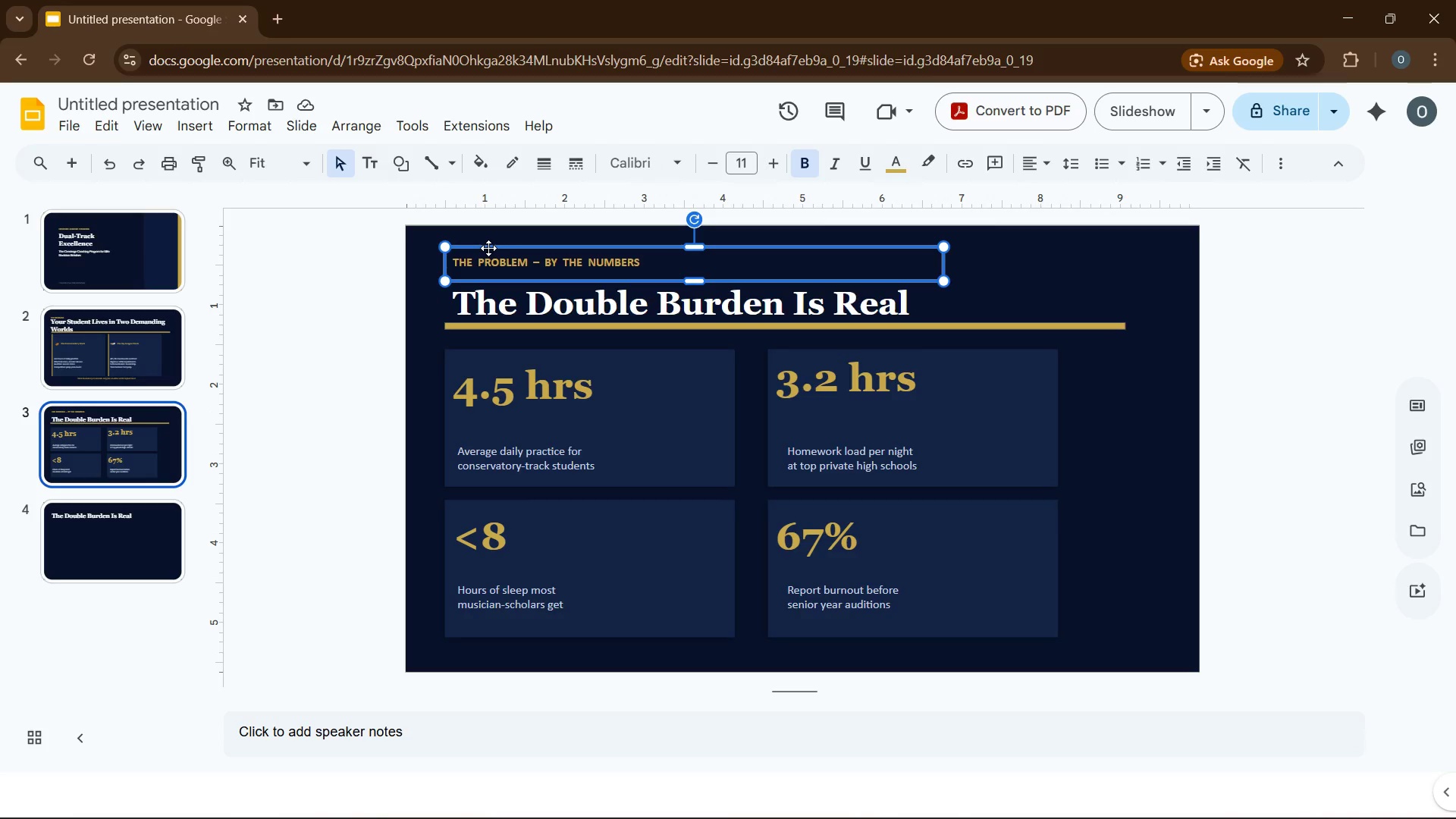 
key(Control+C)
 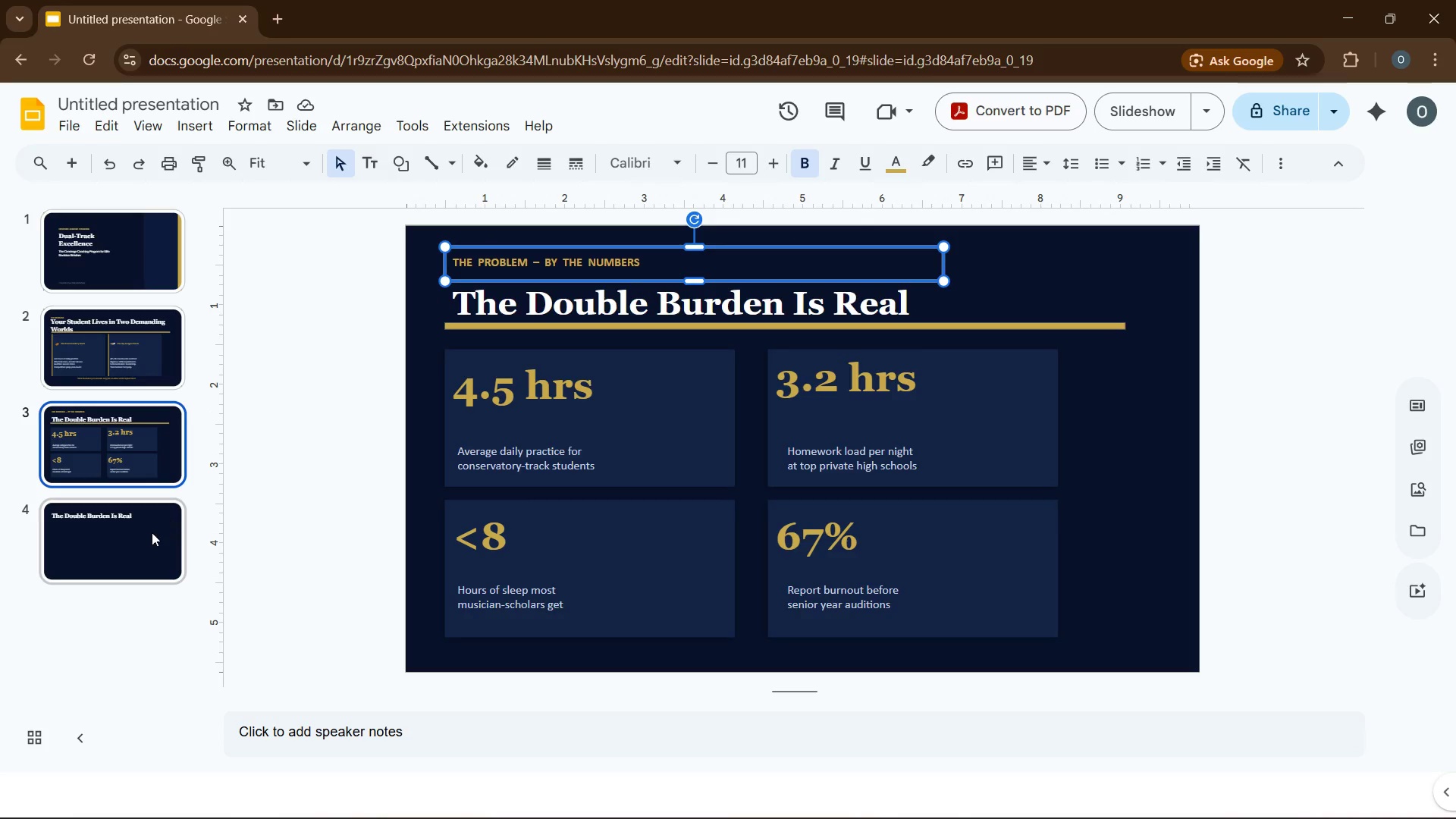 
left_click([152, 532])
 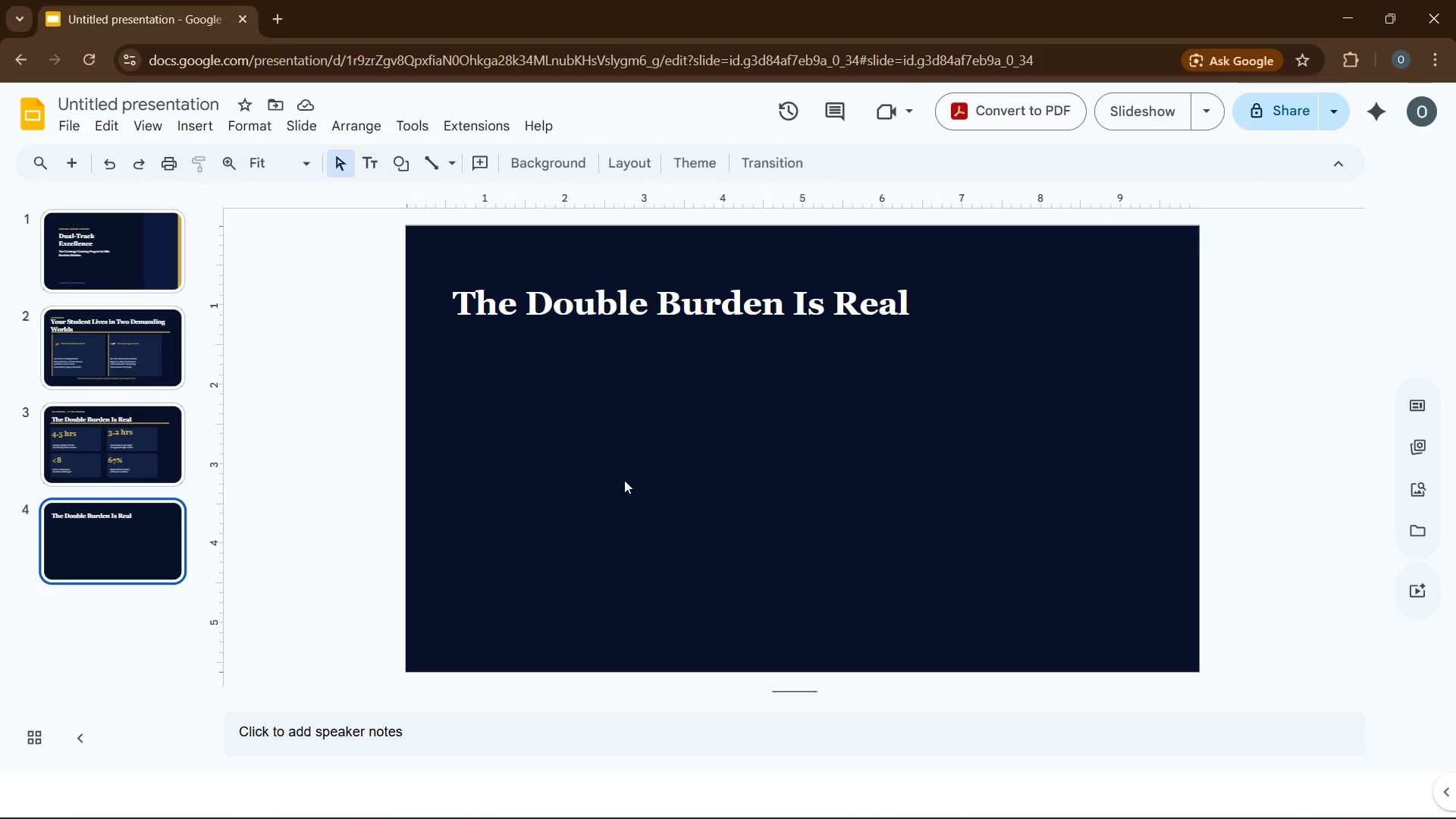 
left_click([629, 479])
 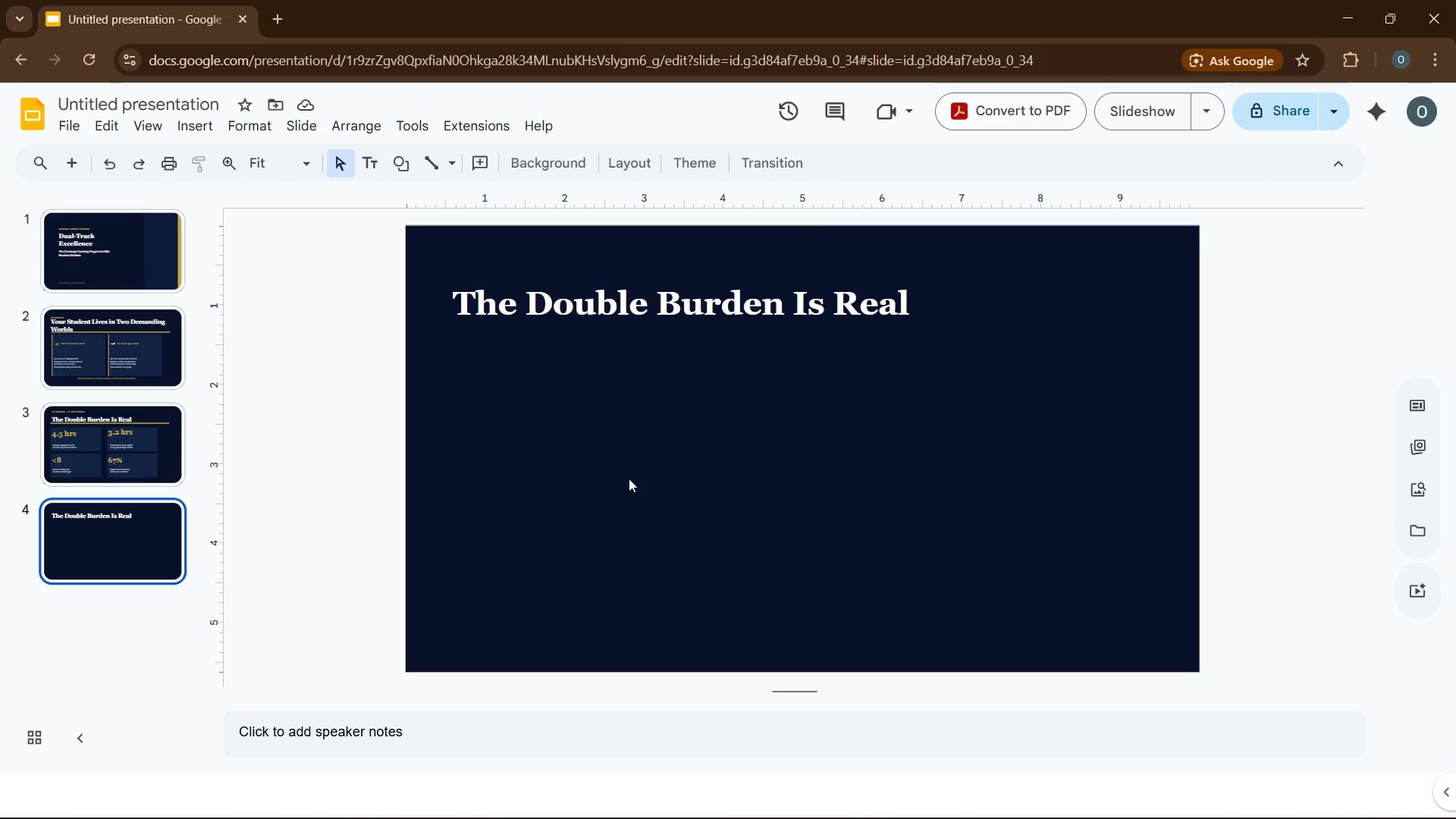 
key(Control+V)
 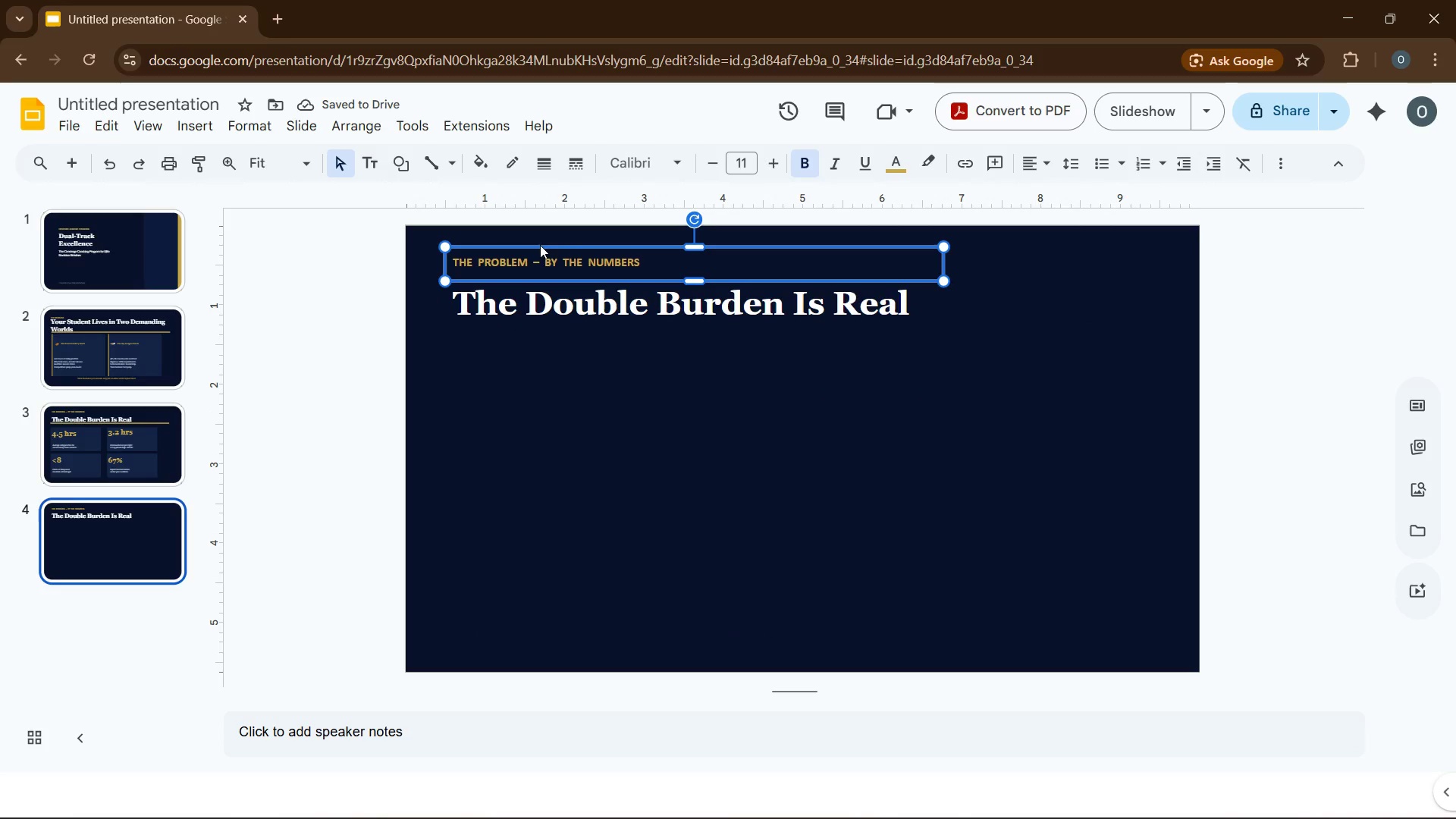 
left_click([649, 262])
 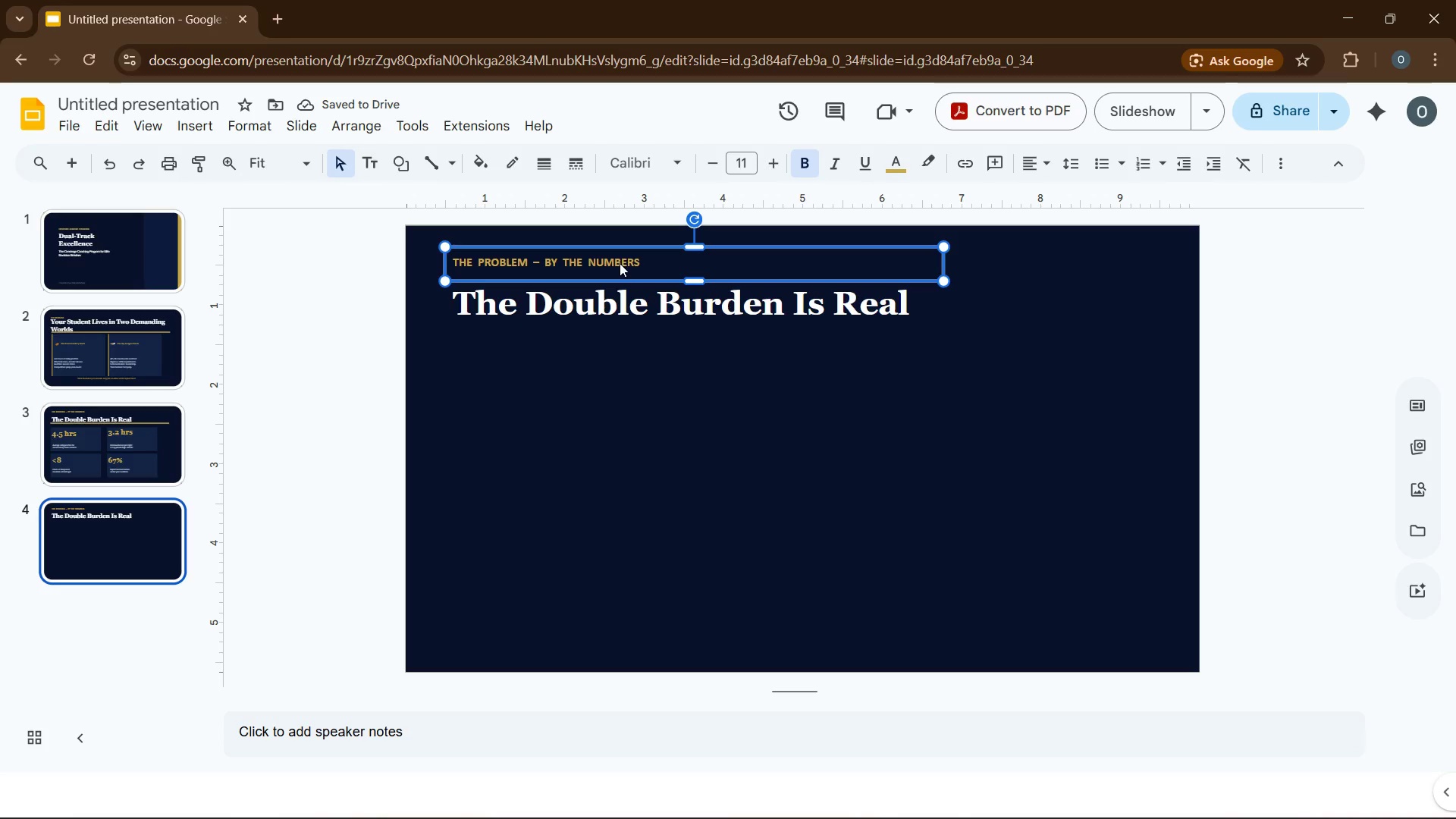 
left_click([622, 263])
 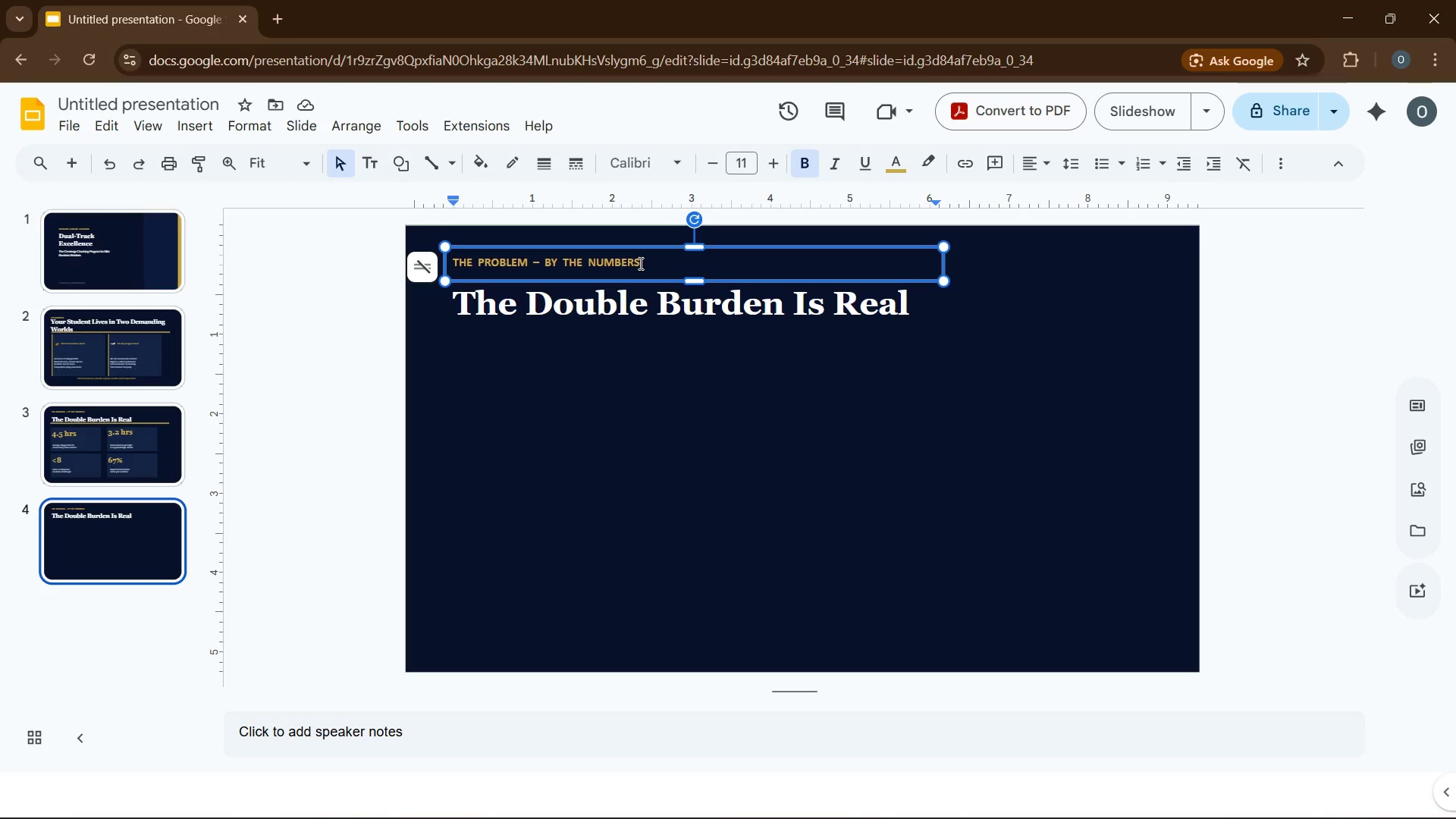 
left_click_drag(start_coordinate=[639, 263], to_coordinate=[479, 267])
 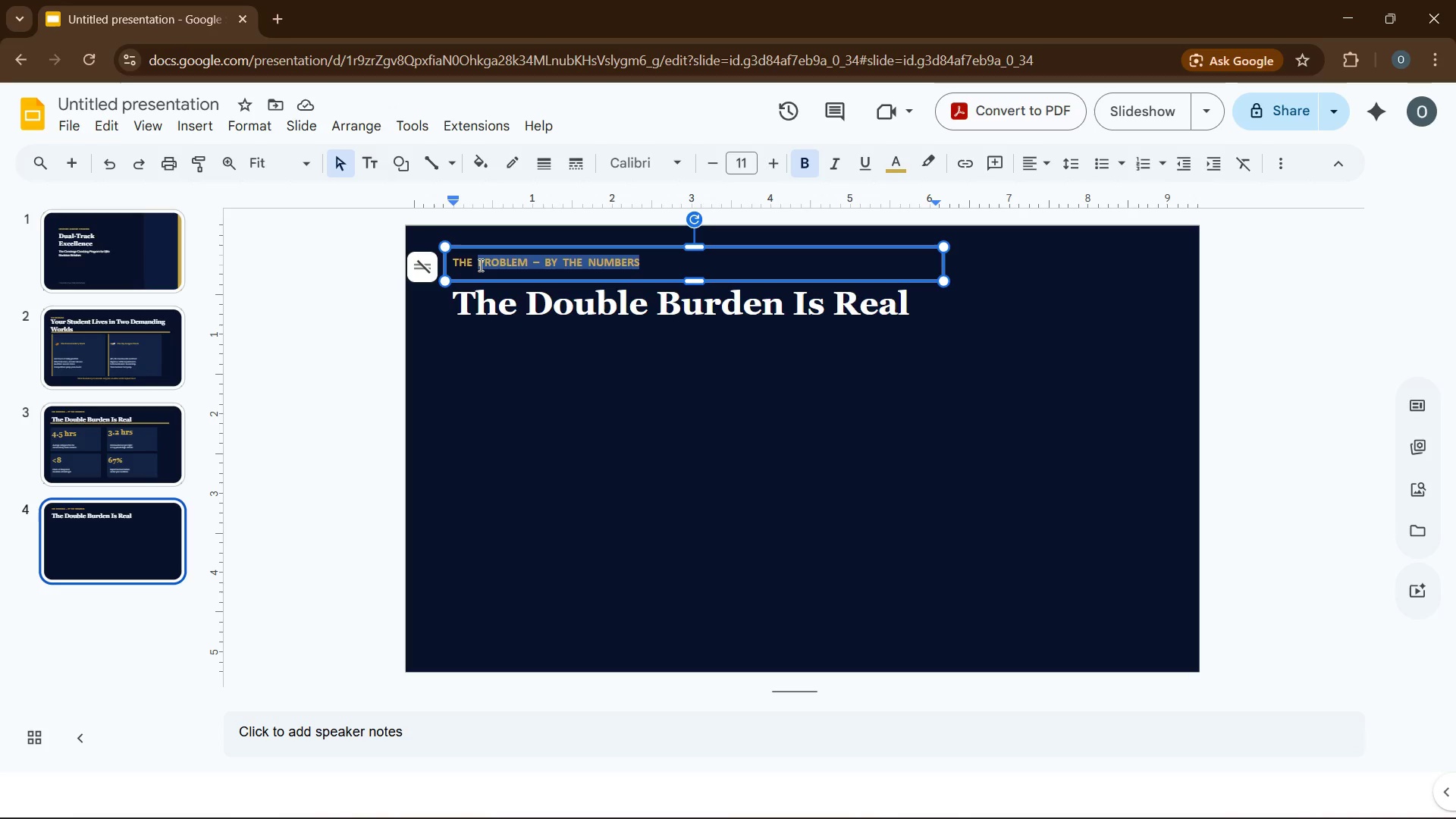 
type(GAP)
 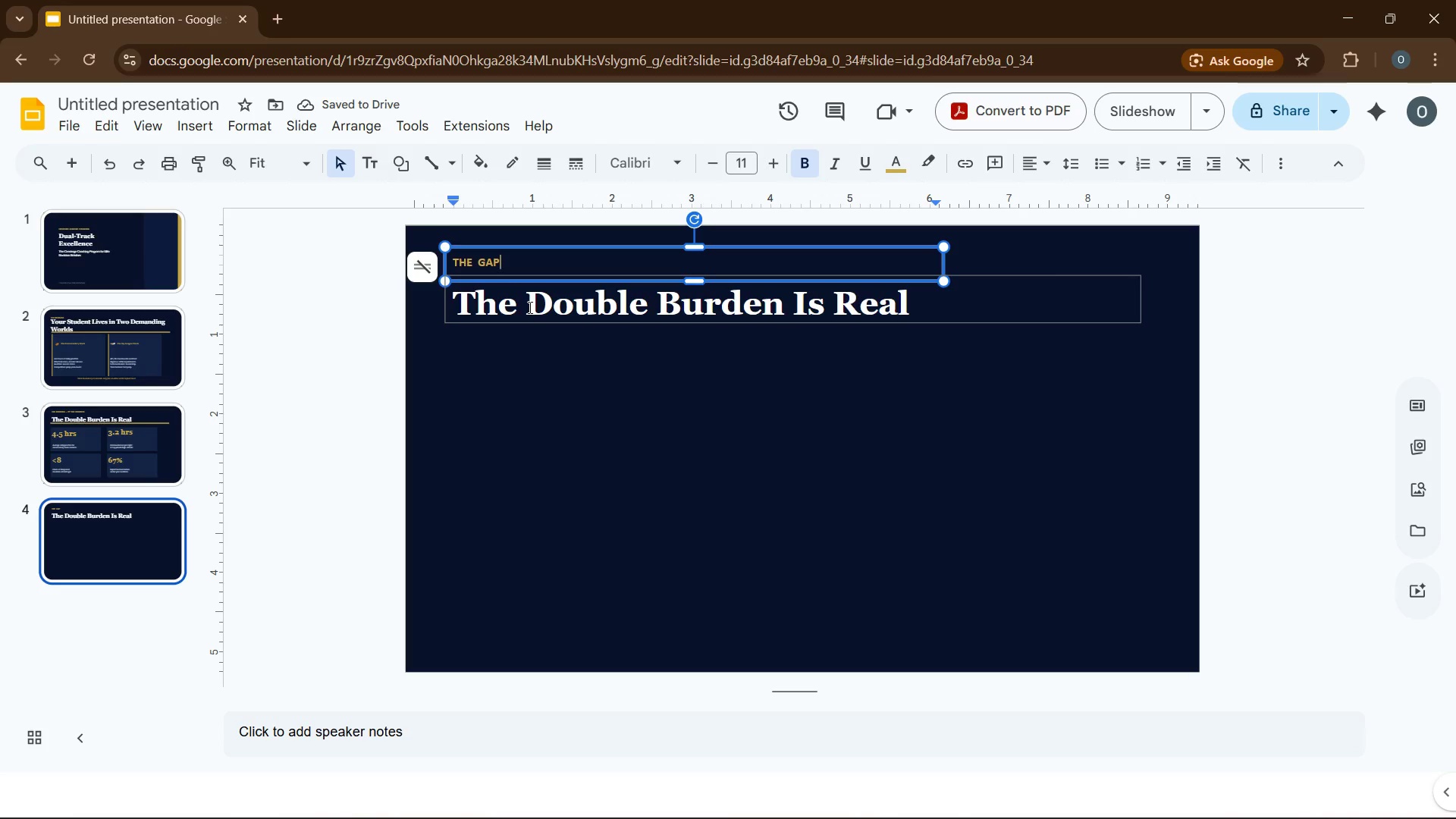 
left_click([531, 322])
 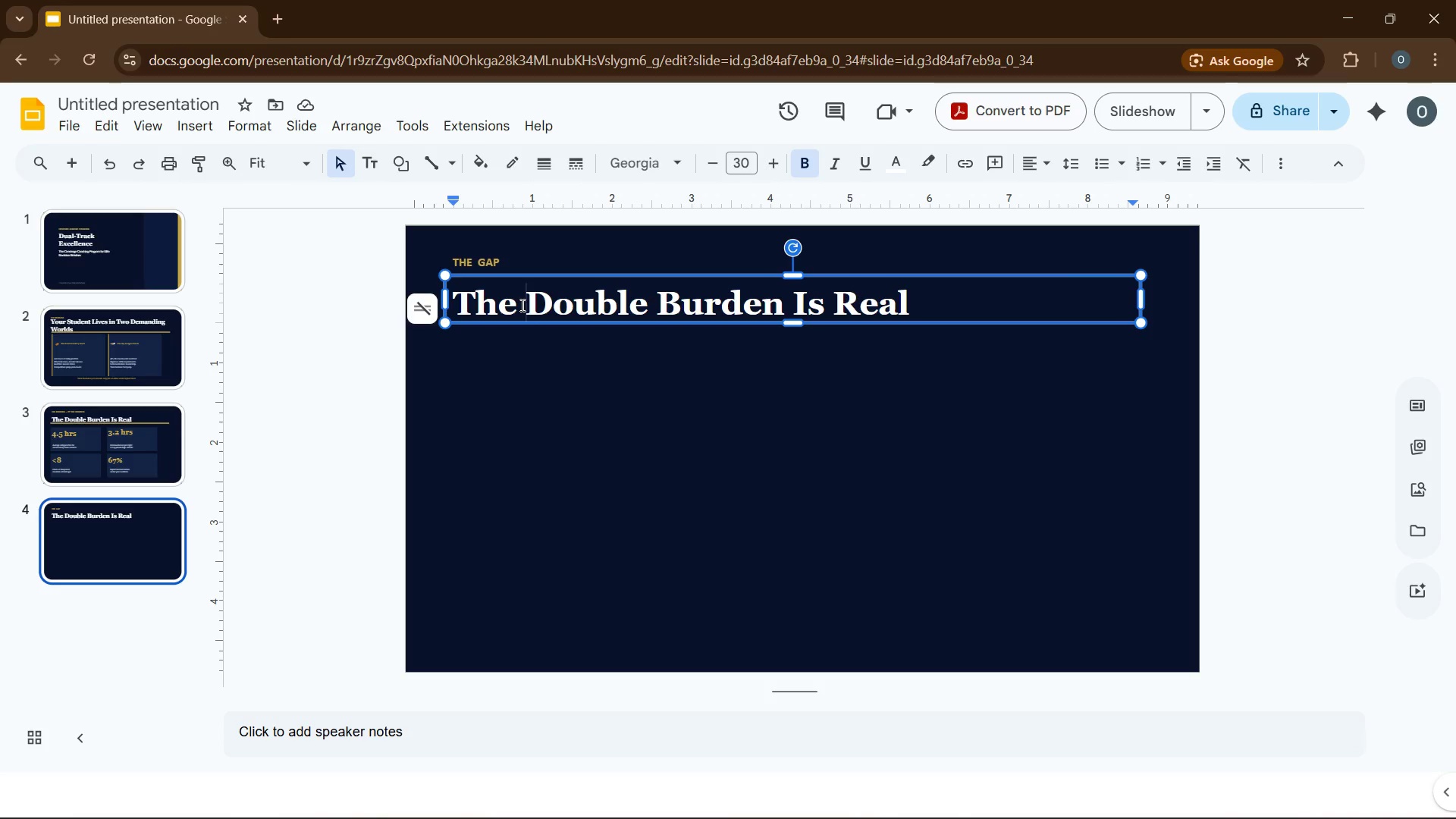 
key(Control+A)
 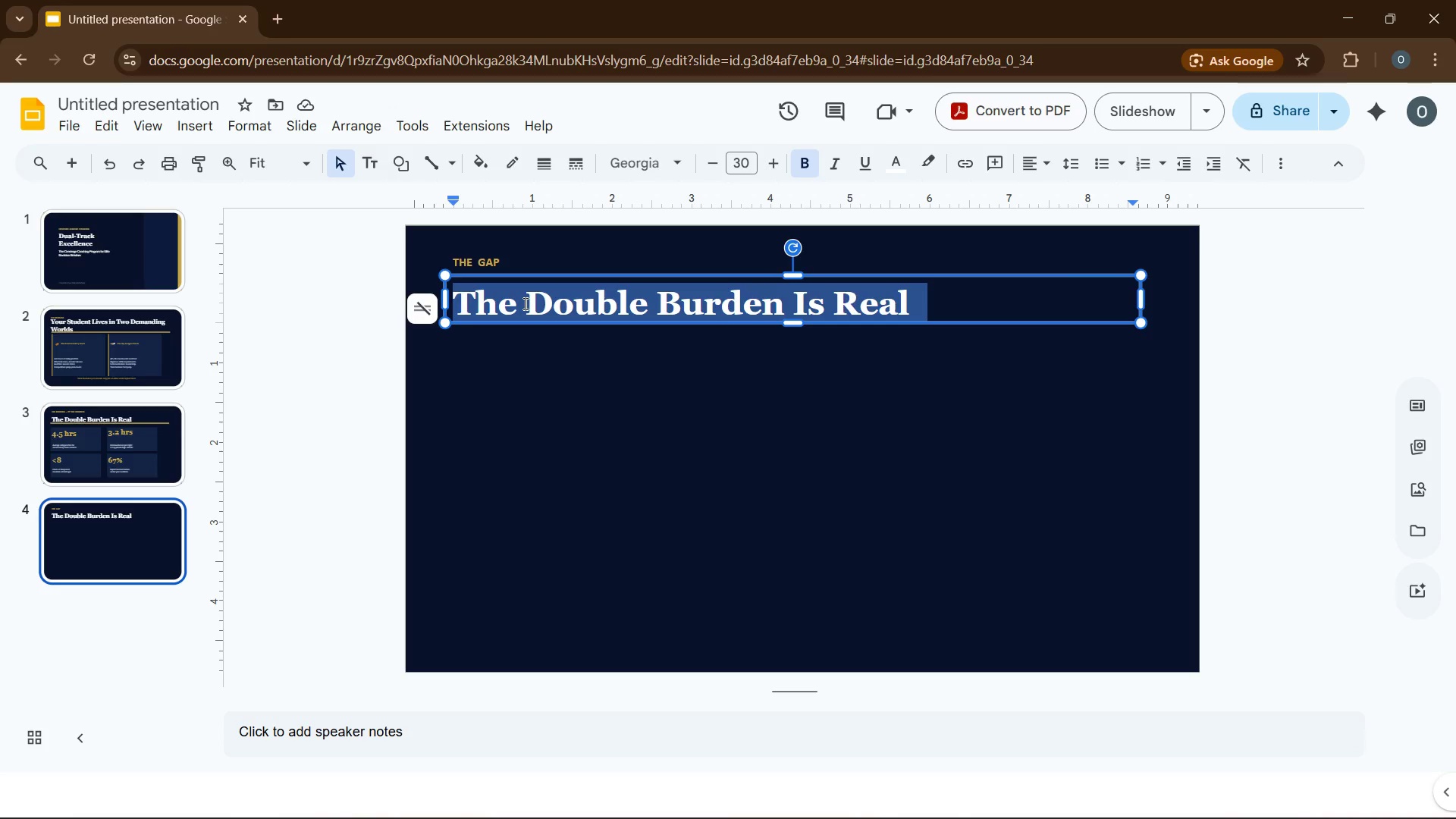 
type(Why Traditional Tutoring Centers Fail Performers)
 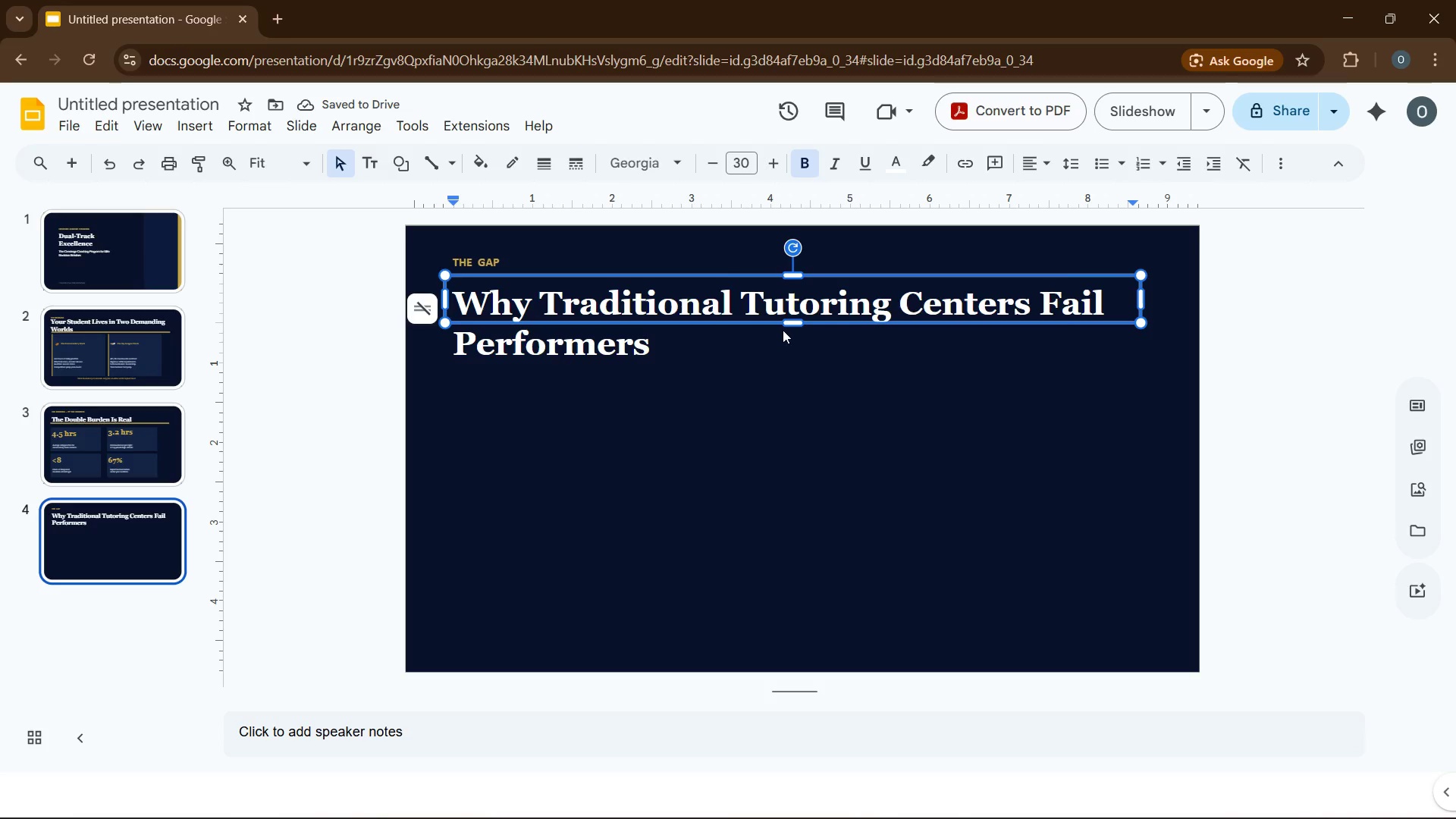 
left_click_drag(start_coordinate=[789, 323], to_coordinate=[792, 359])
 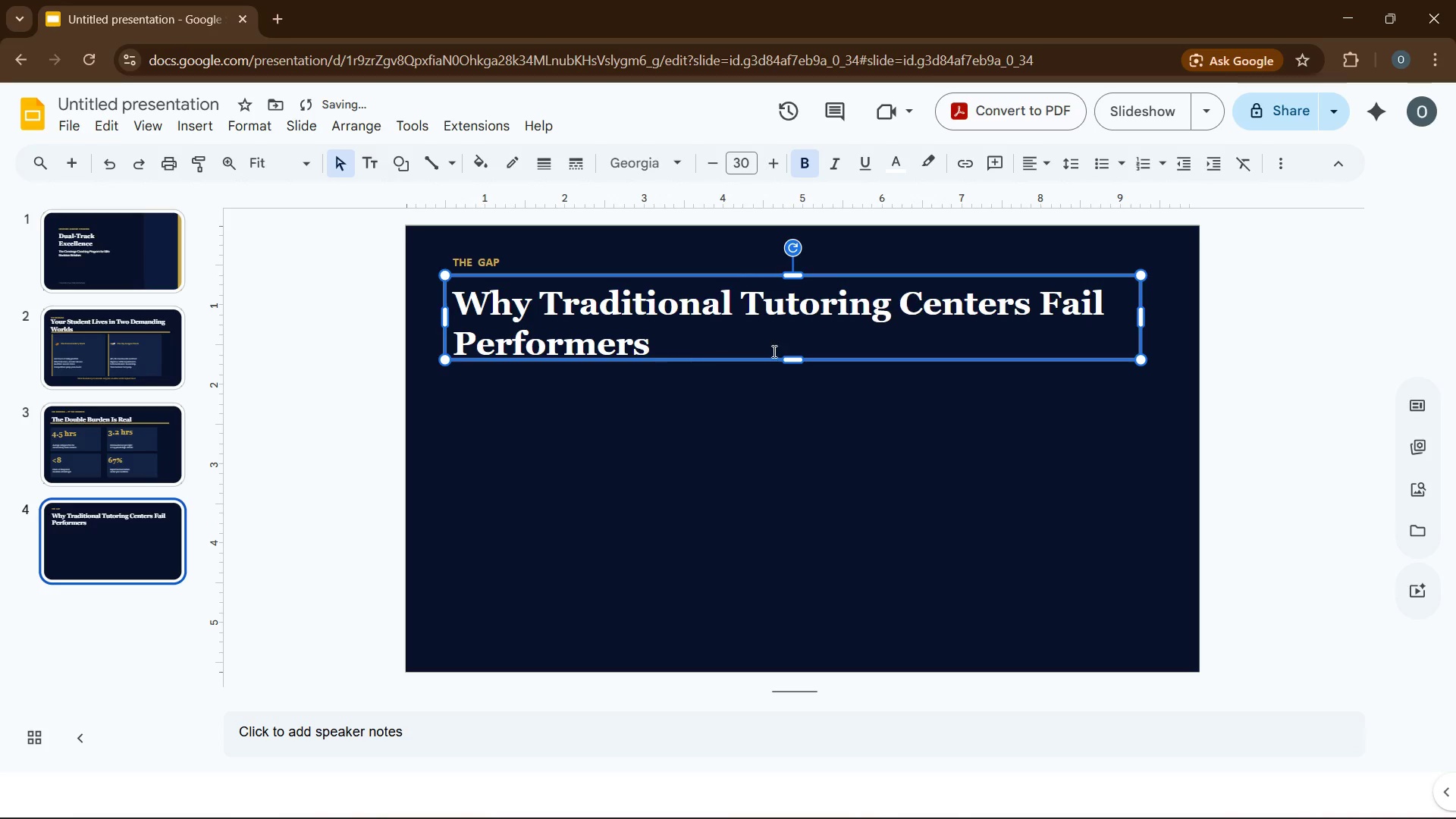 
key(ArrowUp)
 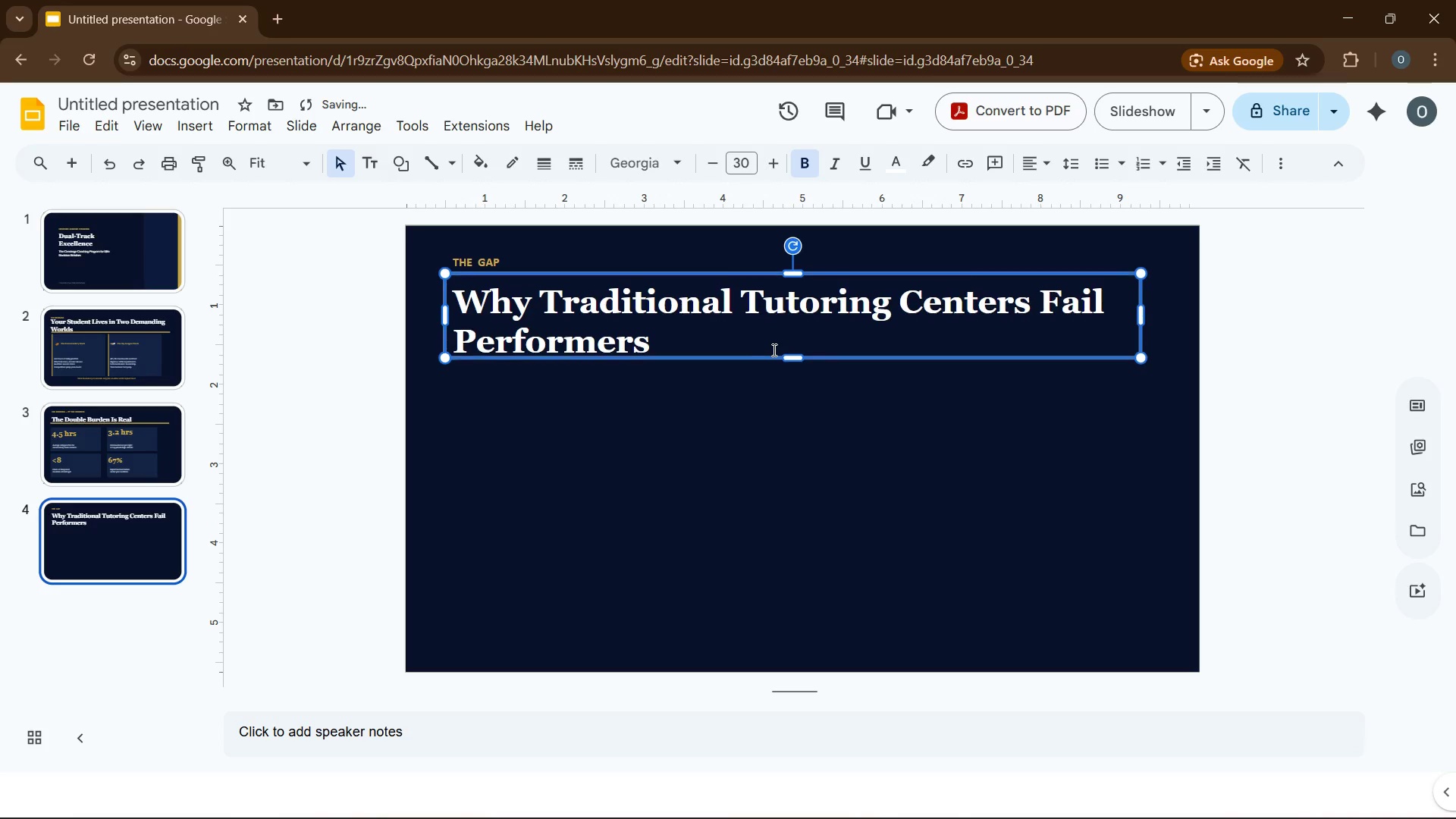 
key(ArrowUp)
 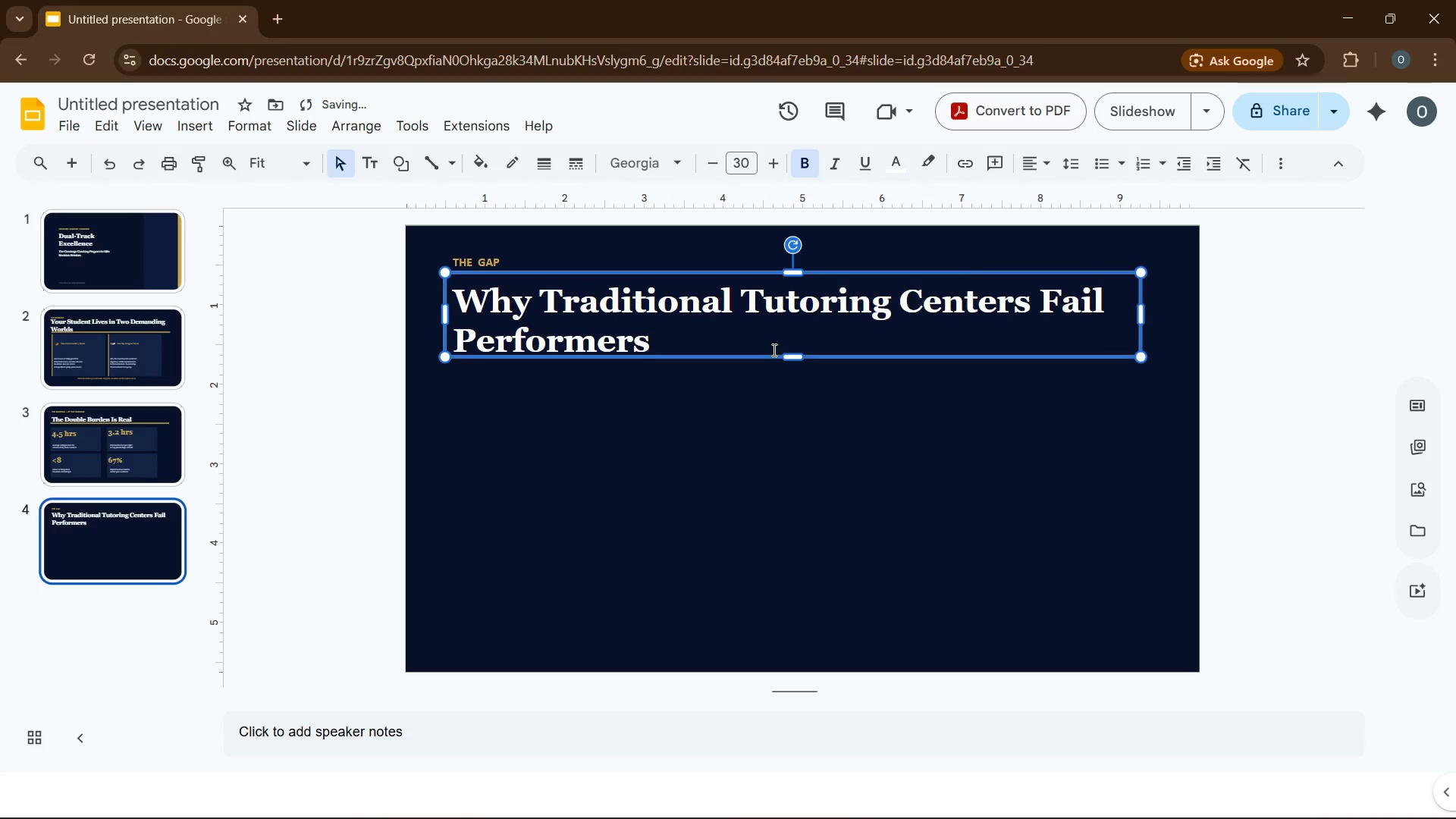 
key(ArrowUp)
 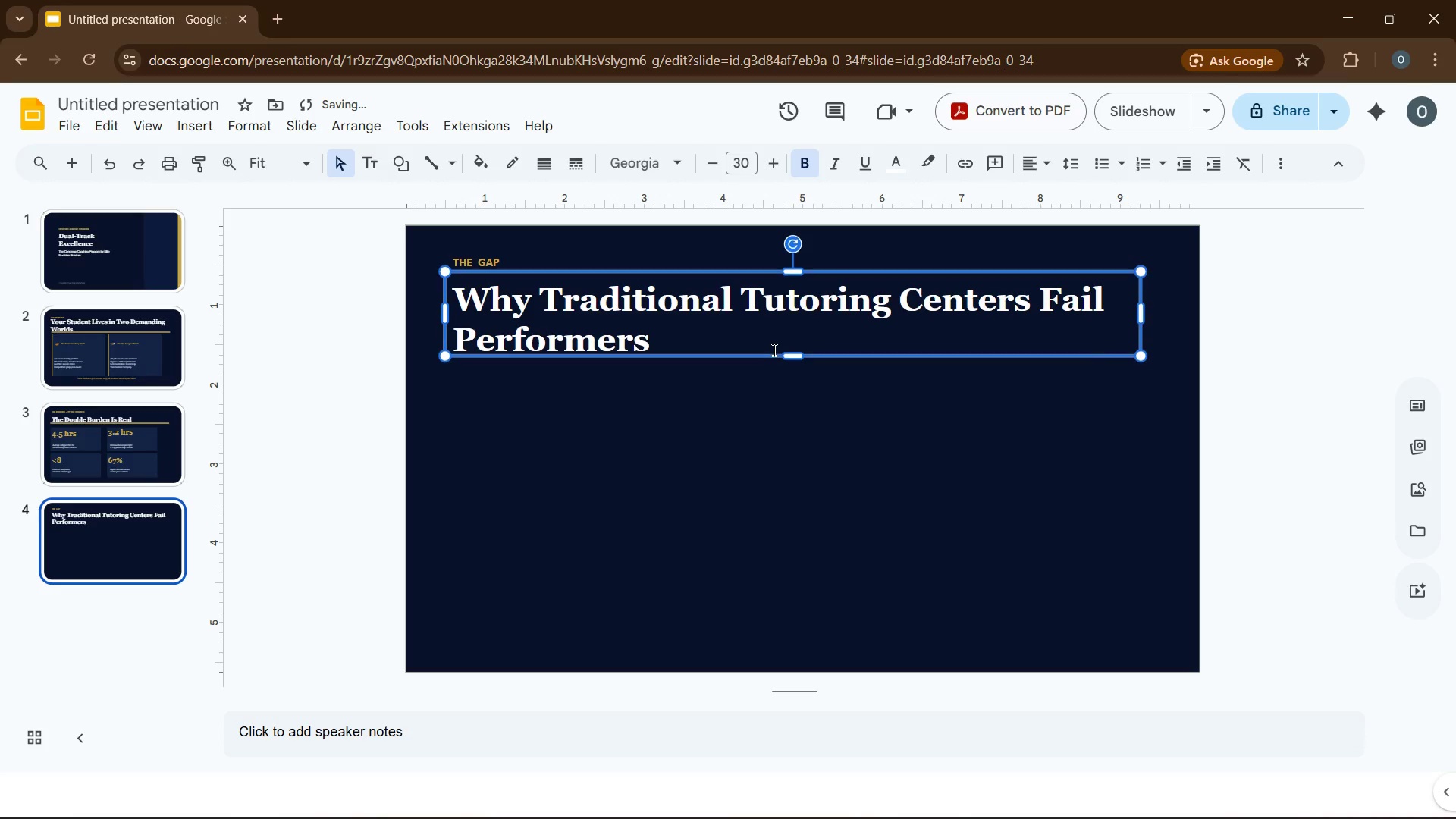 
key(ArrowUp)
 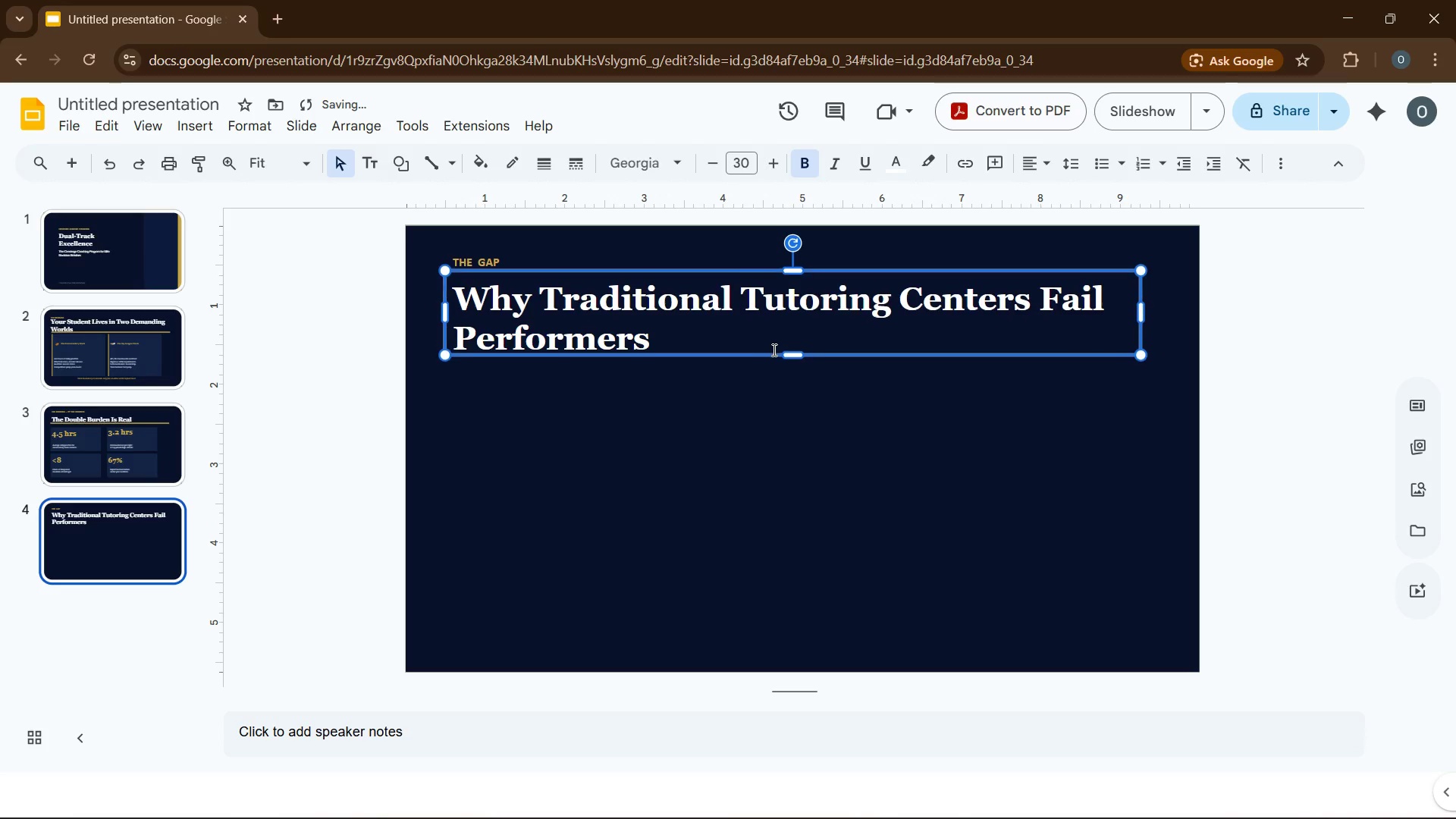 
key(ArrowUp)
 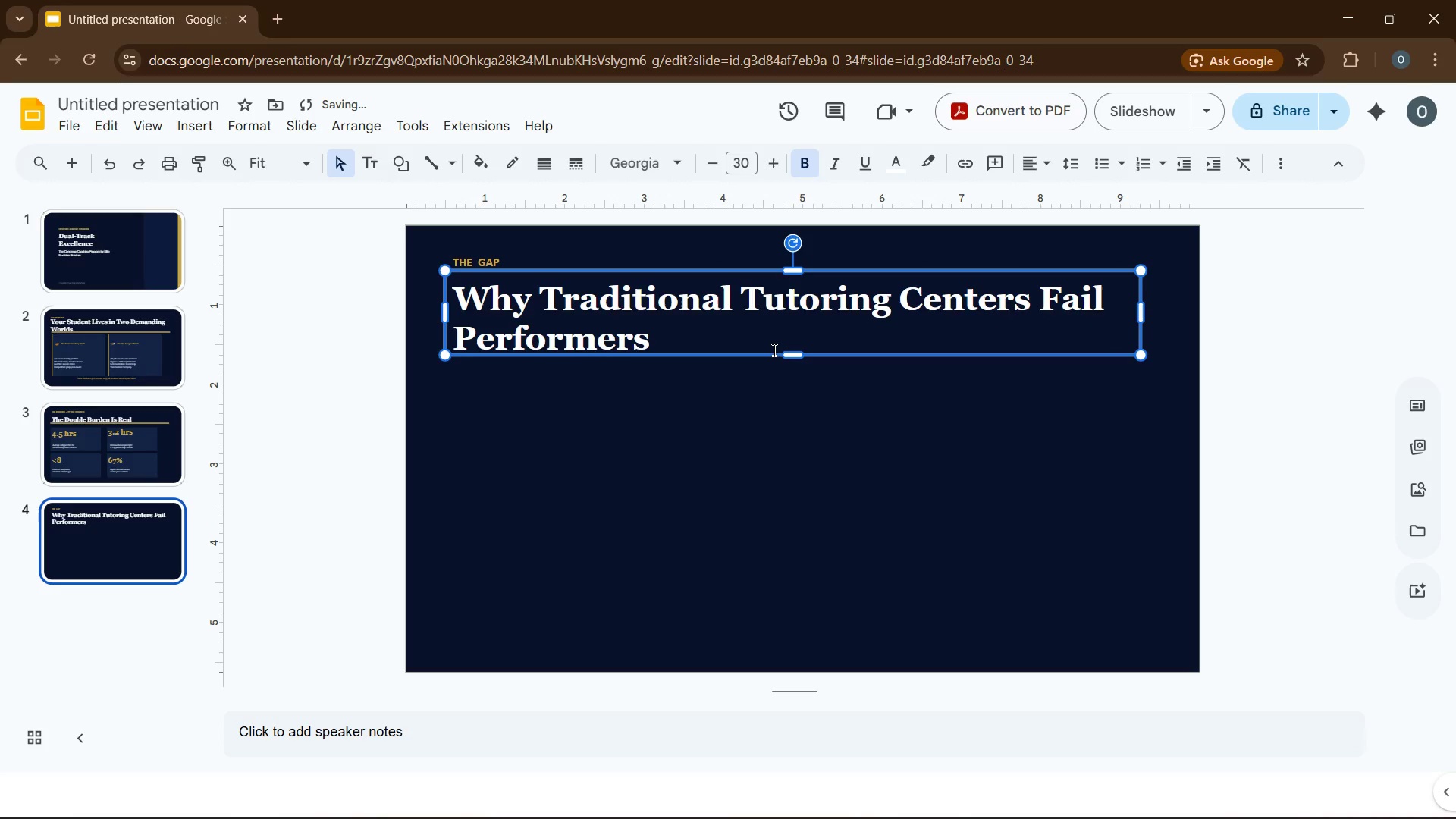 
key(ArrowUp)
 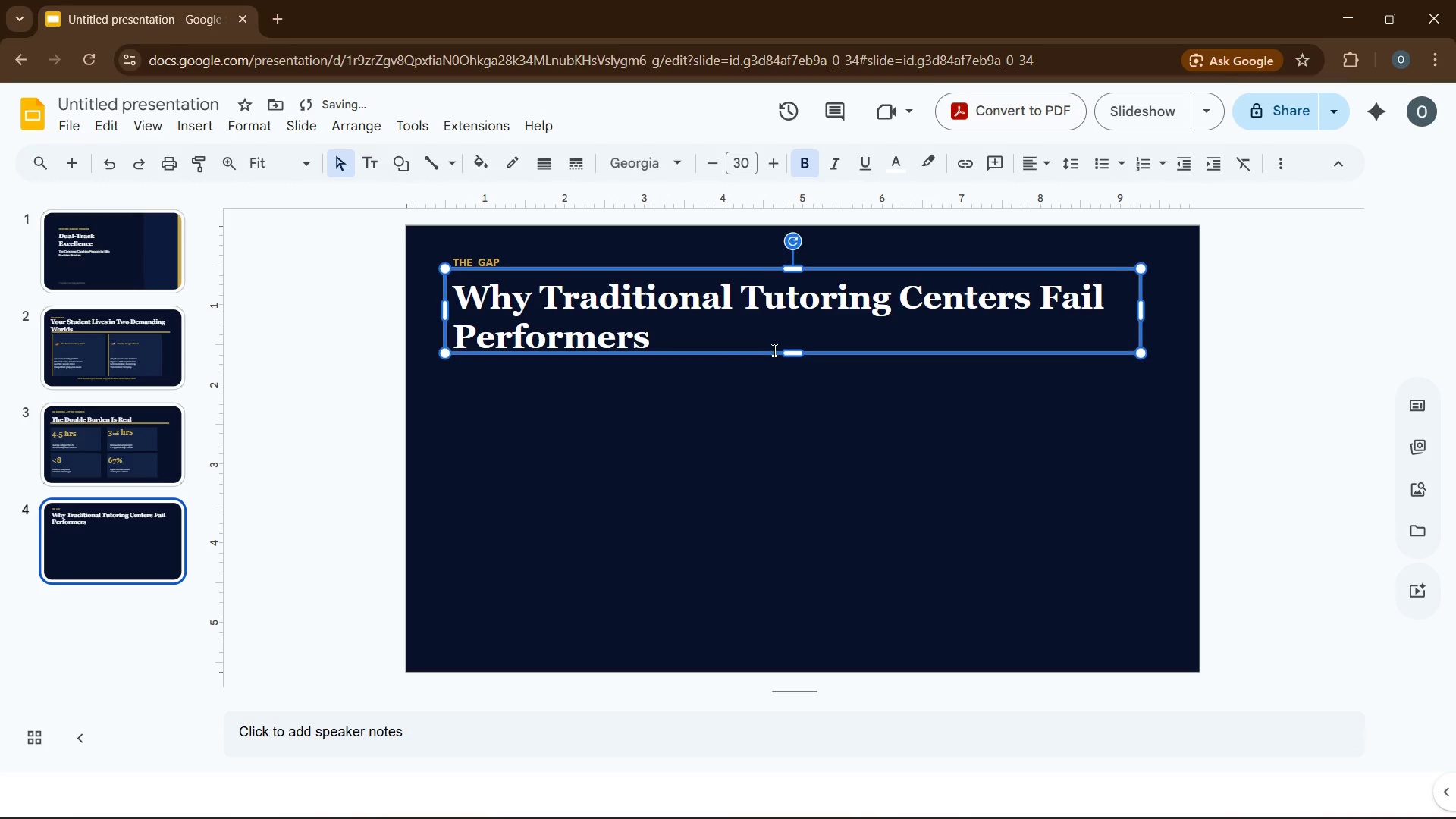 
key(ArrowUp)
 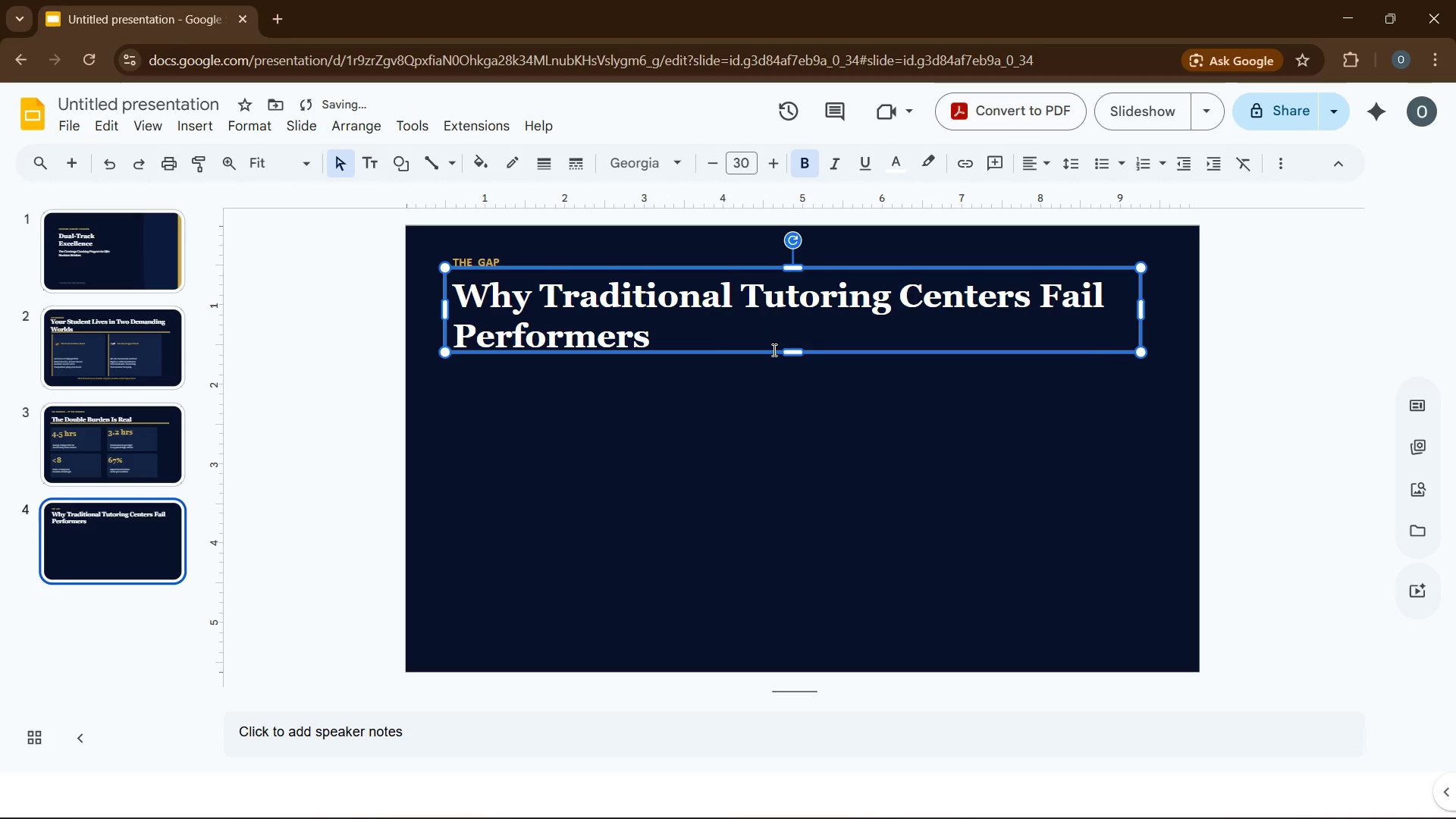 
key(ArrowUp)
 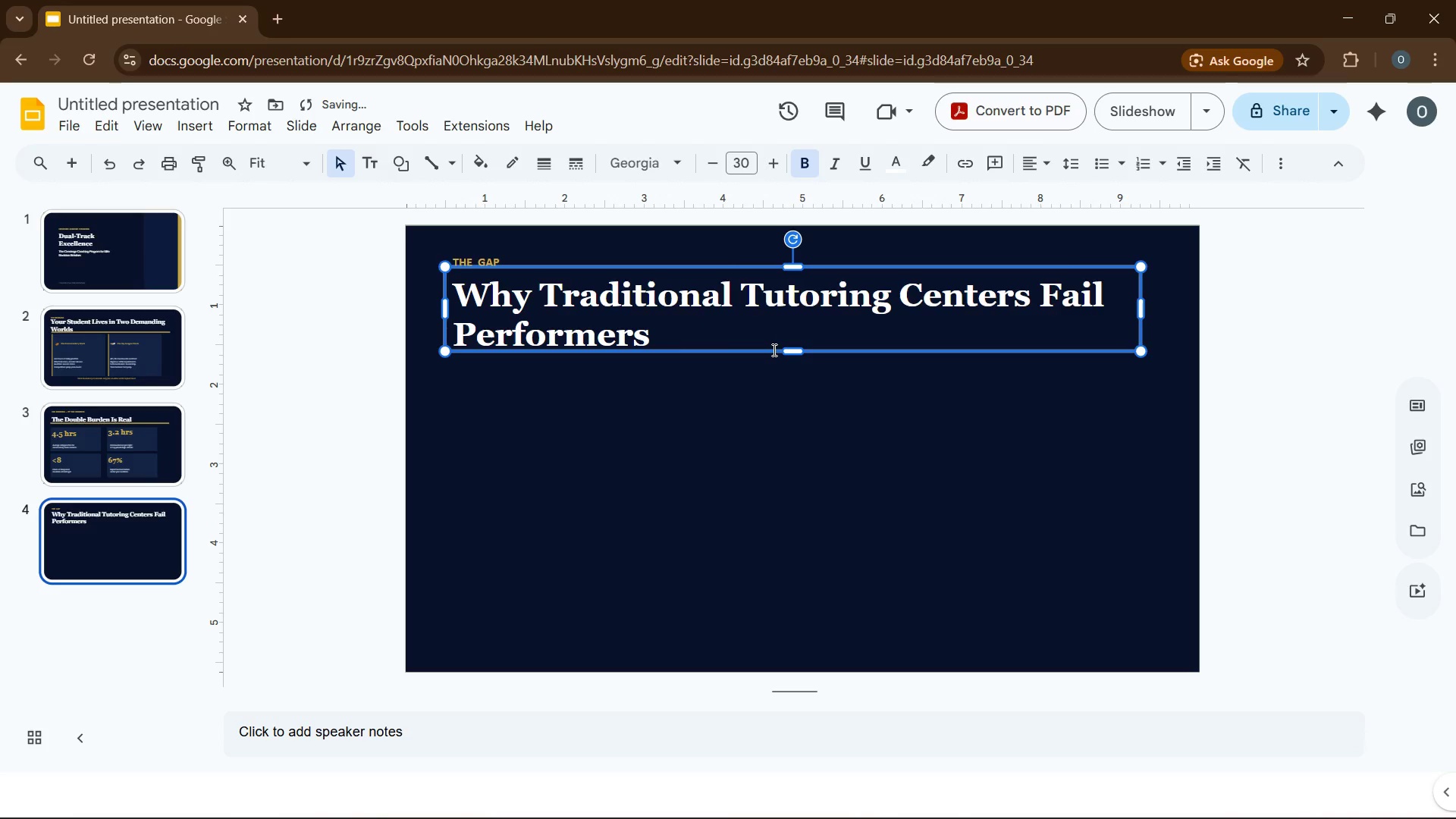 
key(ArrowUp)
 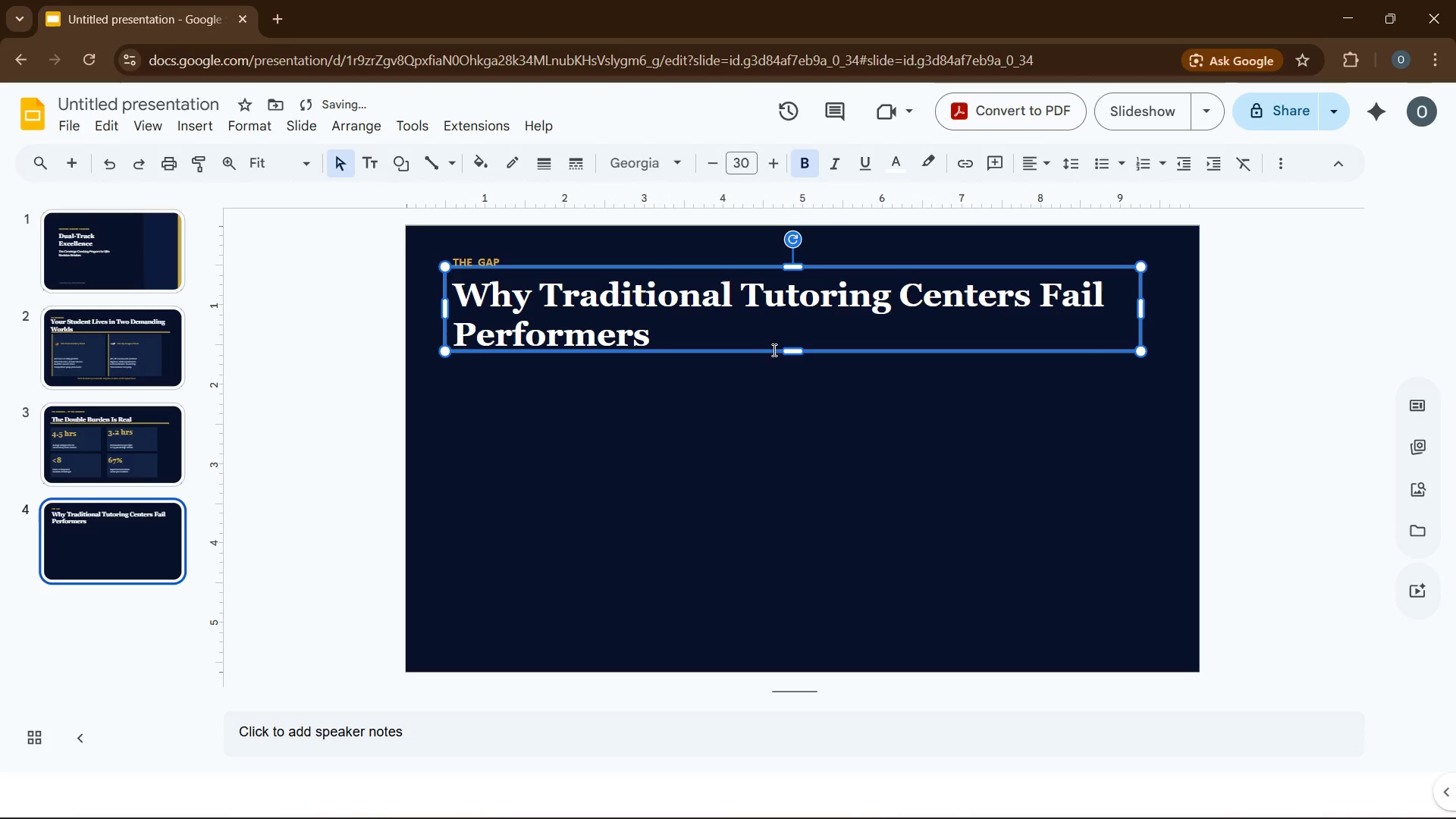 
key(ArrowUp)
 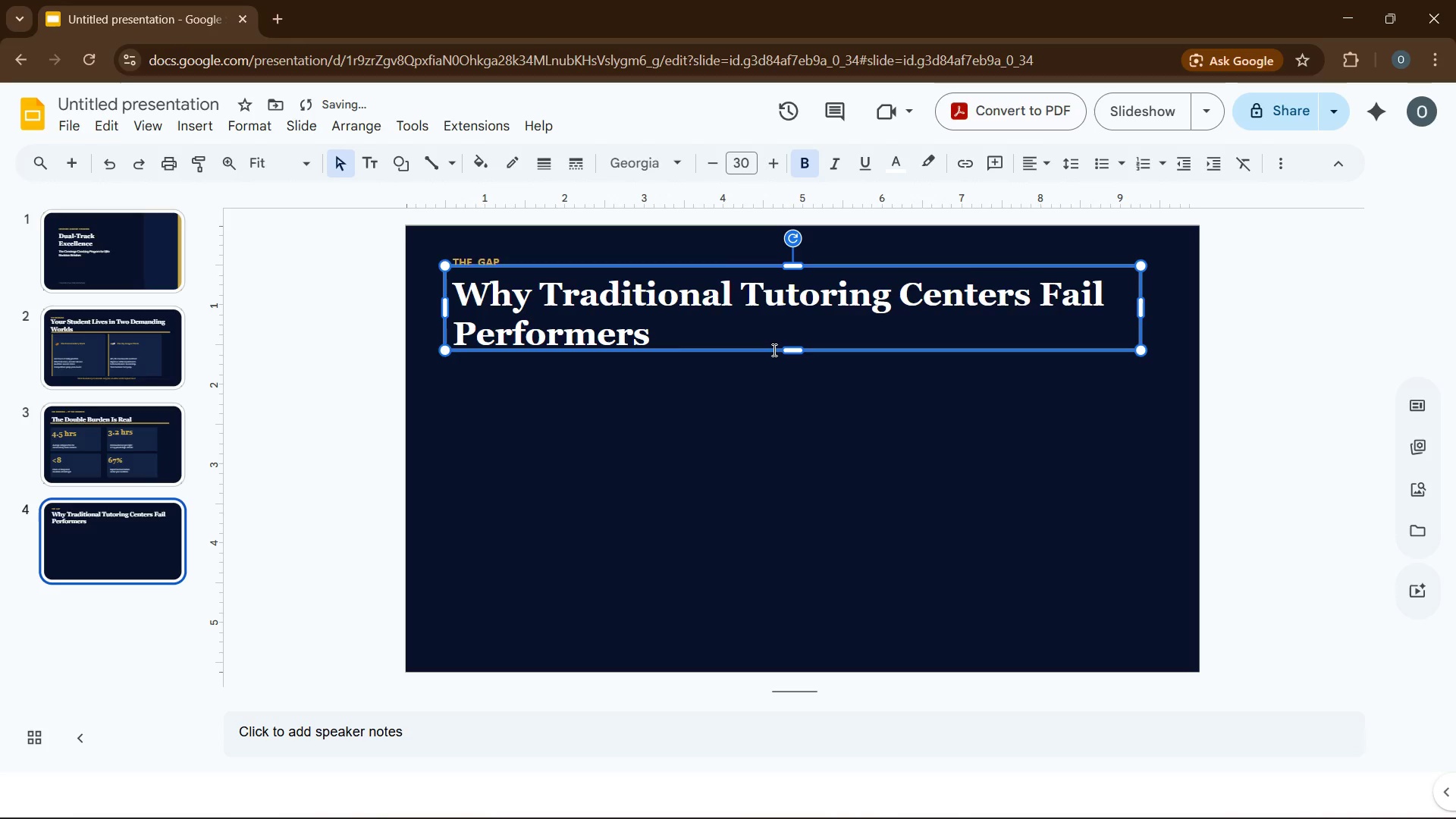 
key(ArrowUp)
 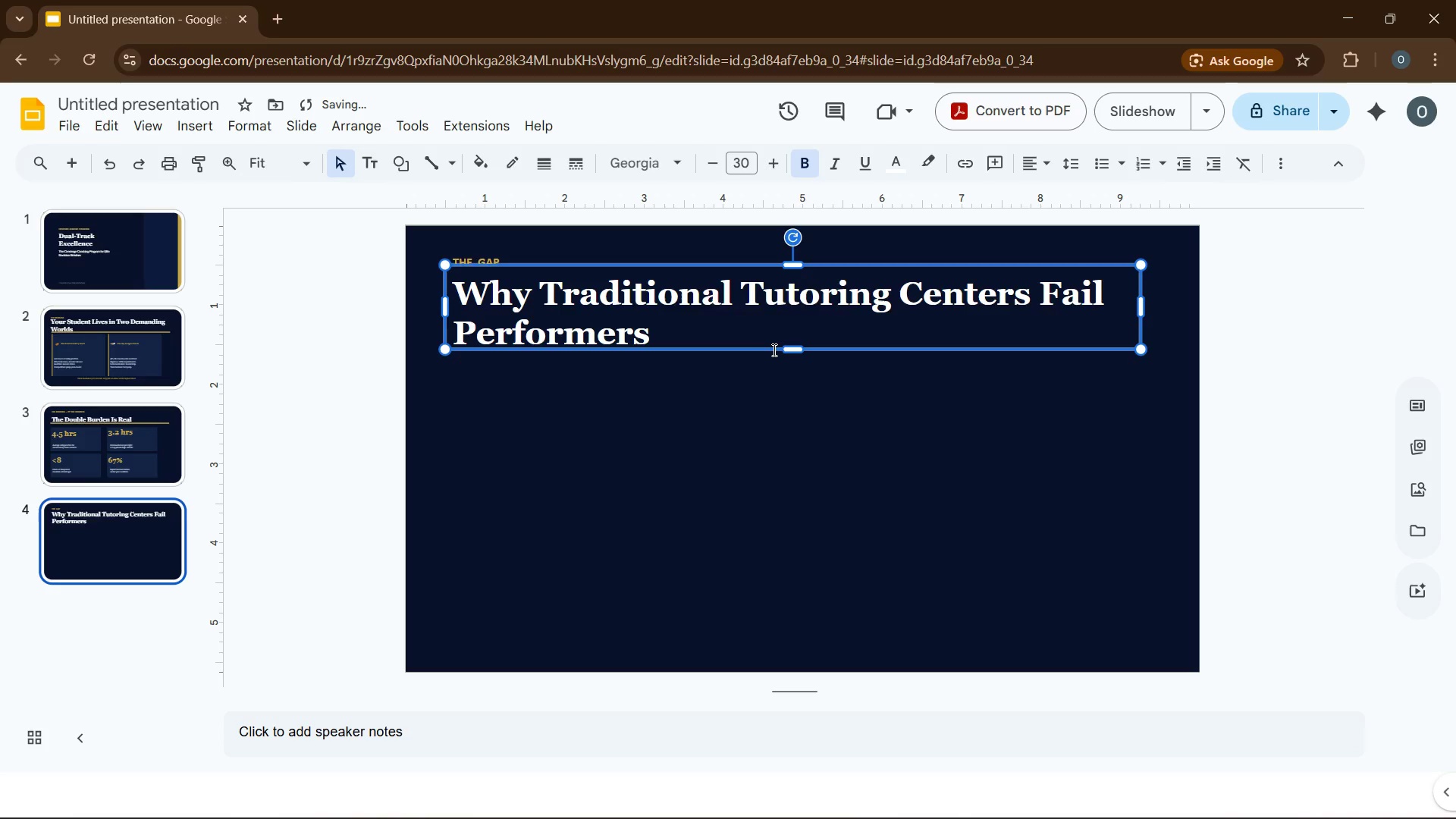 
key(ArrowUp)
 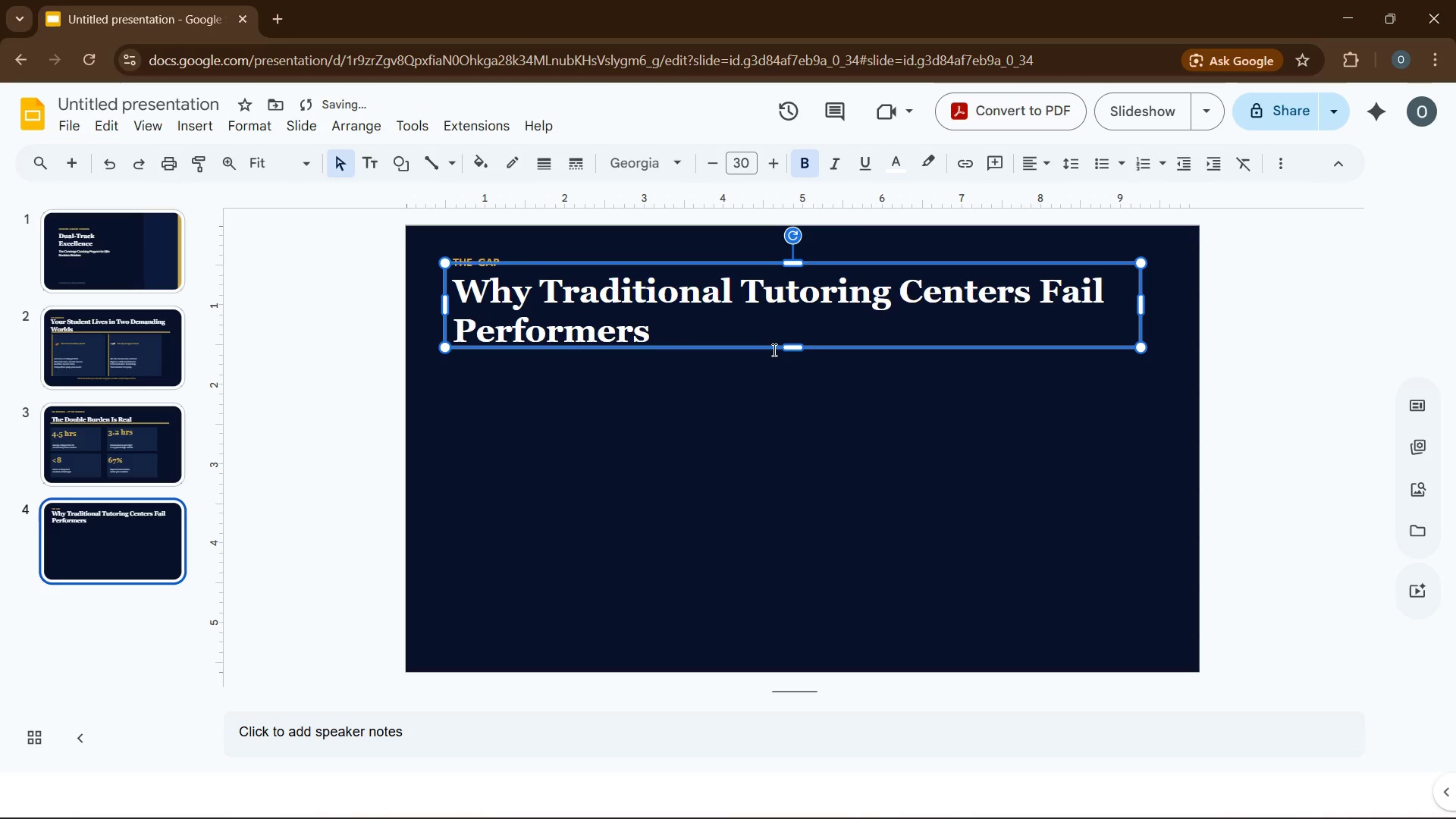 
key(ArrowUp)
 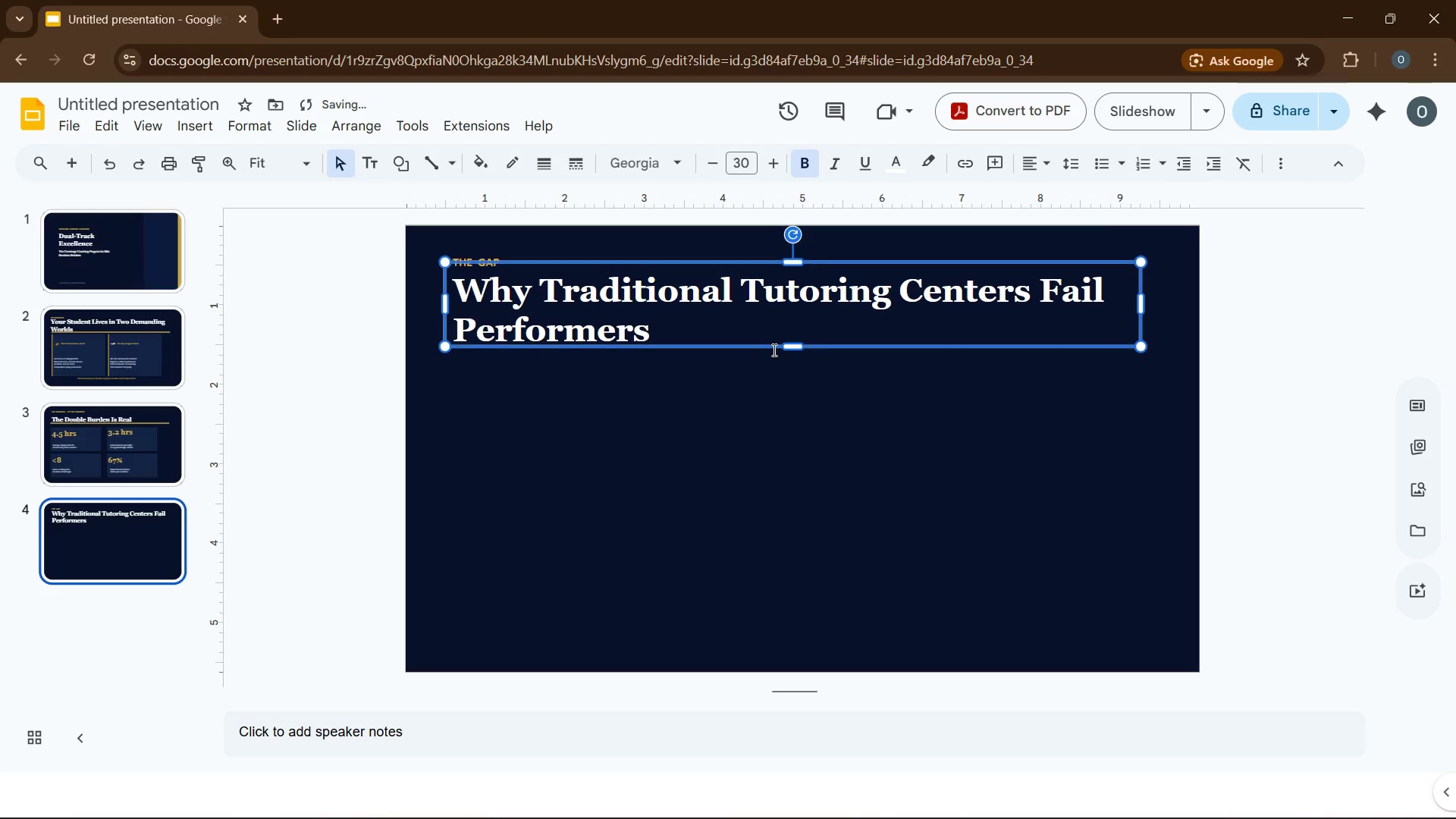 
key(ArrowUp)
 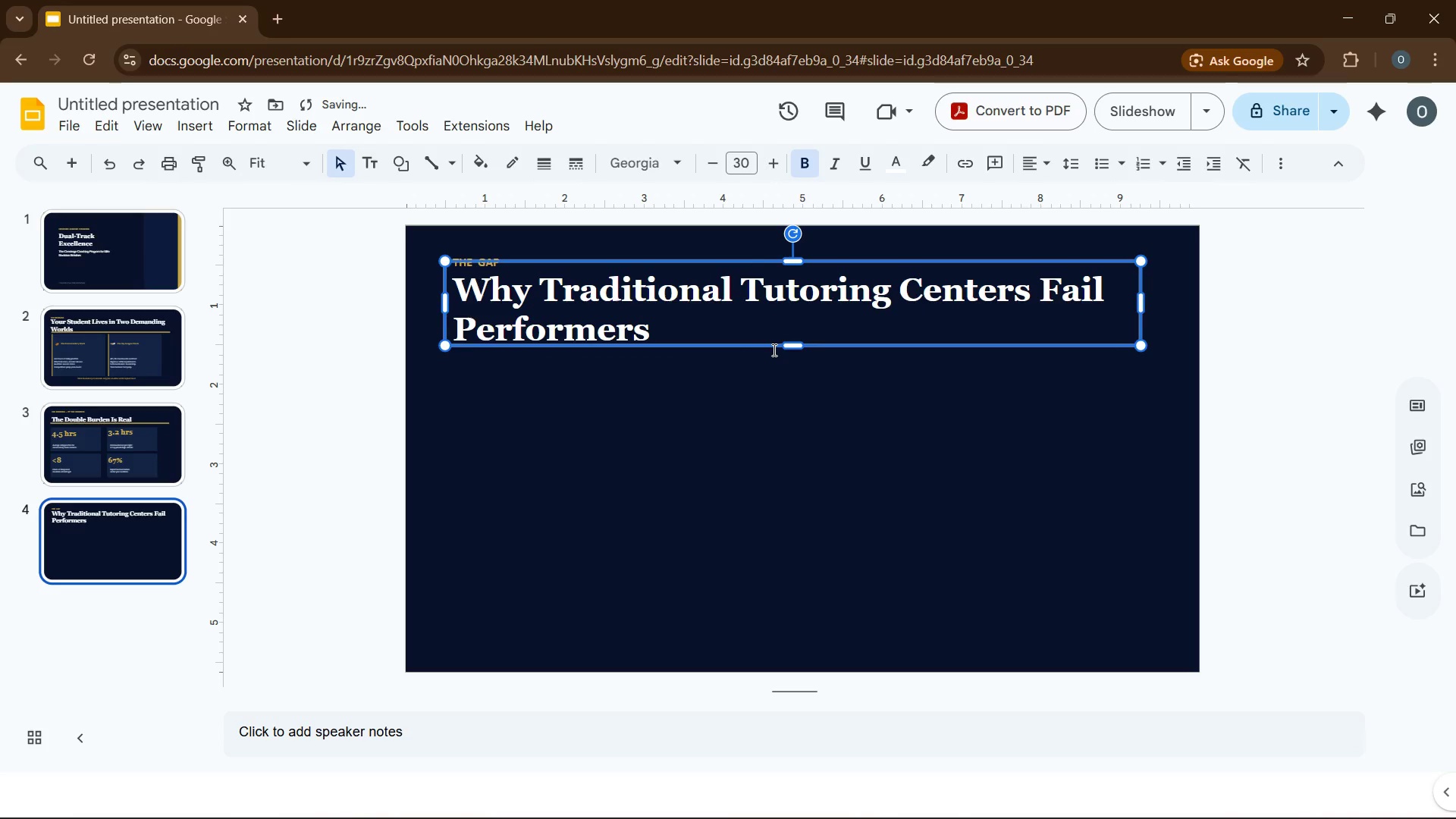 
key(ArrowUp)
 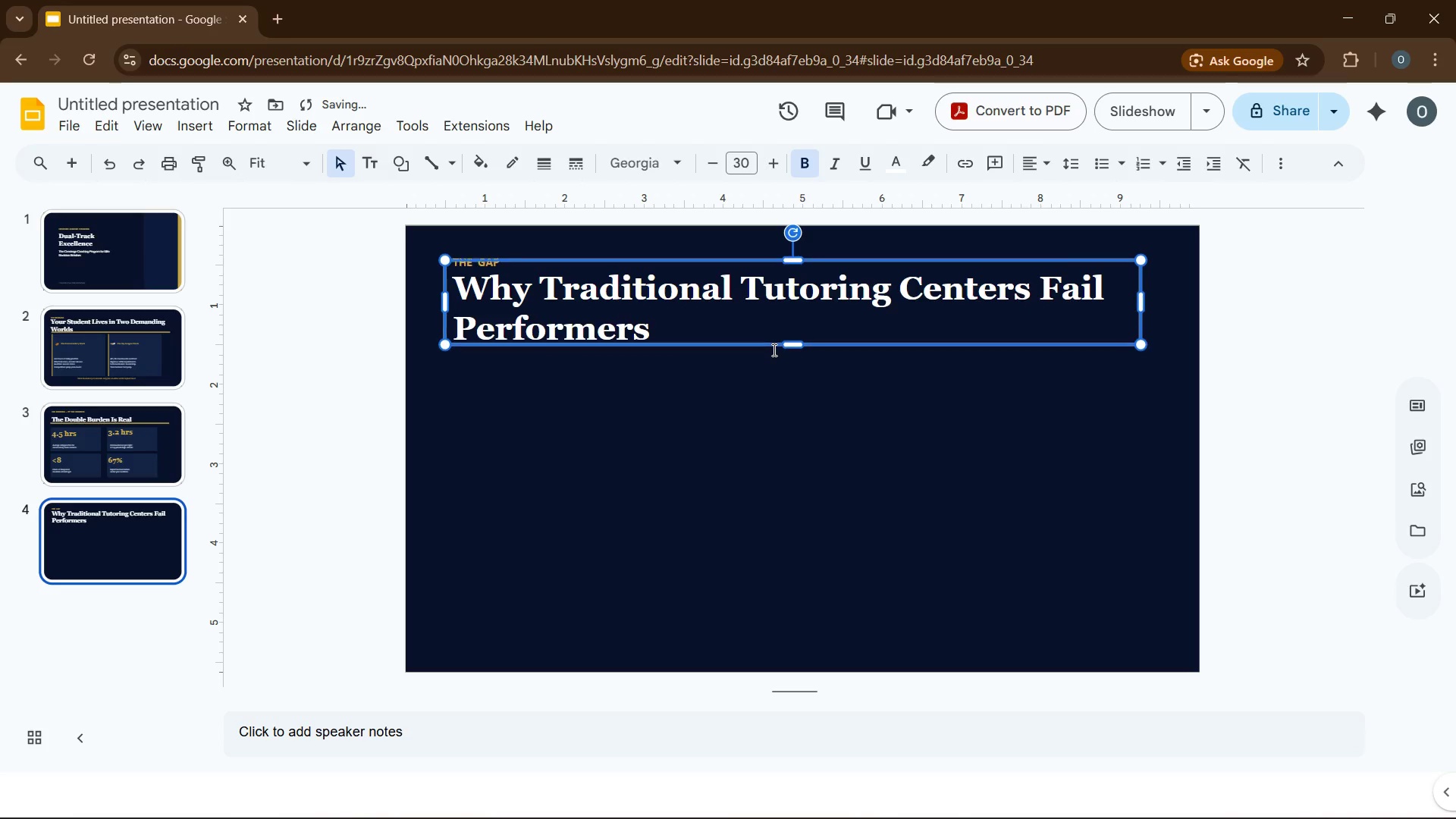 
key(ArrowUp)
 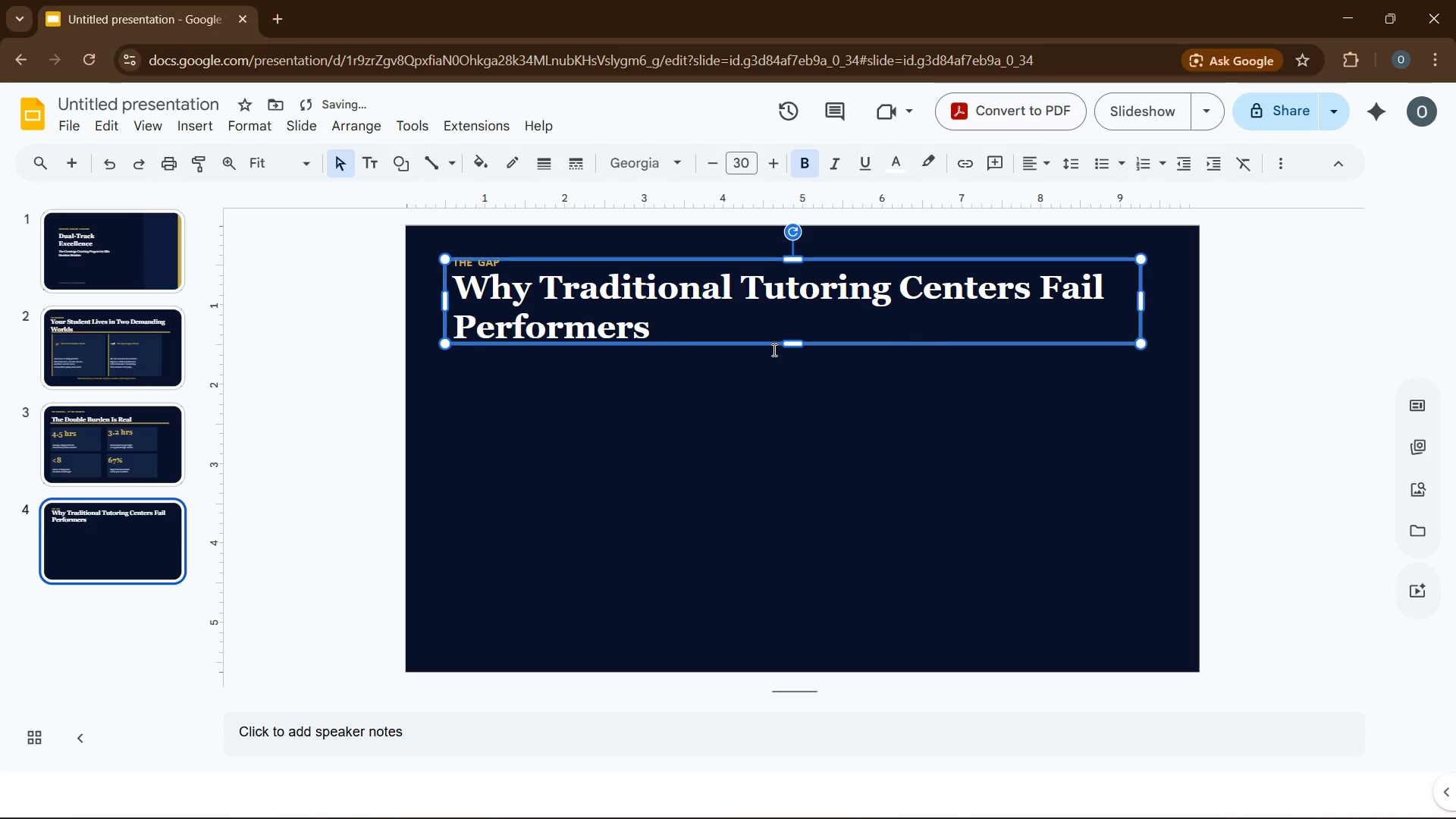 
key(ArrowUp)
 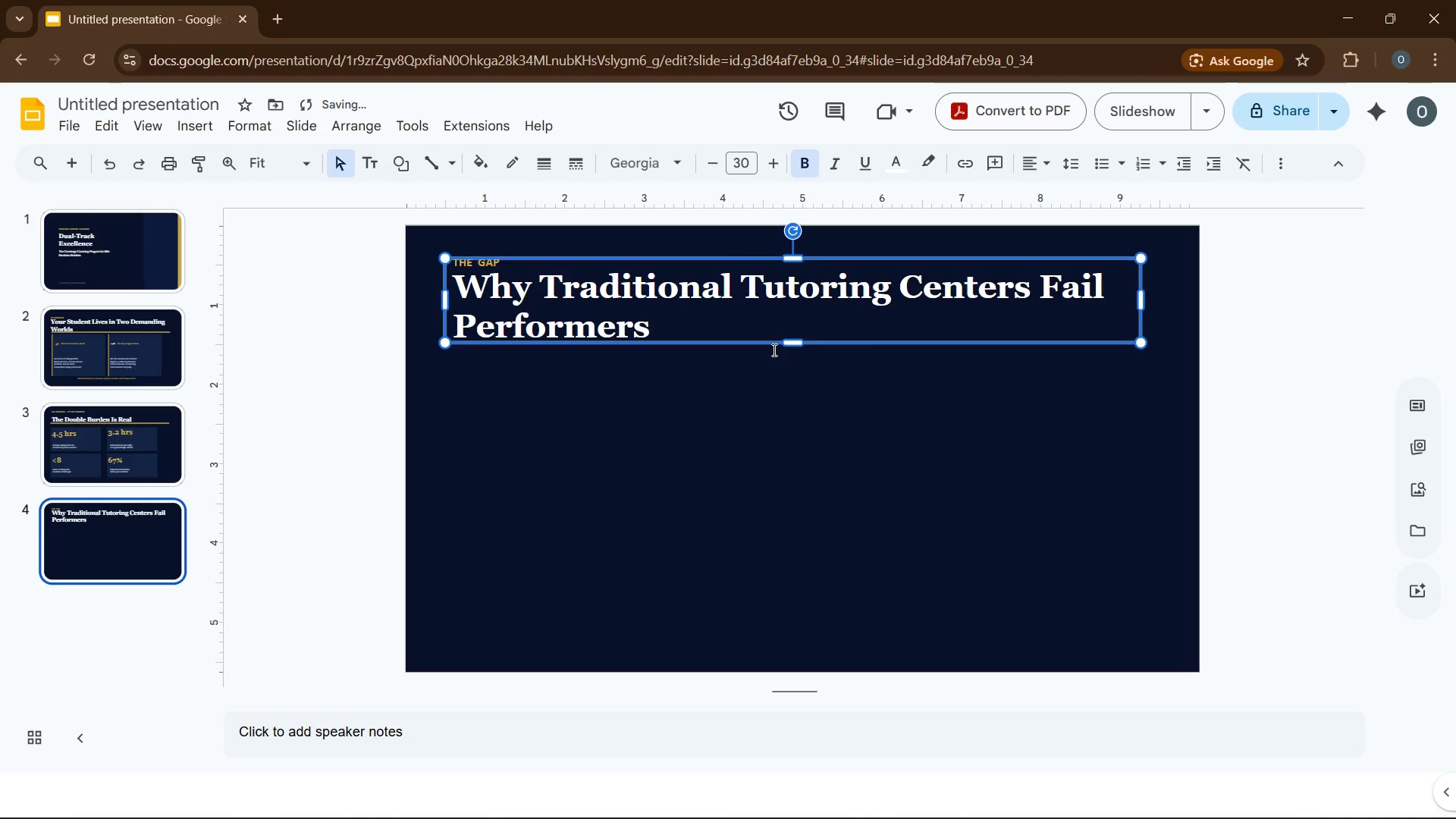 
key(ArrowUp)
 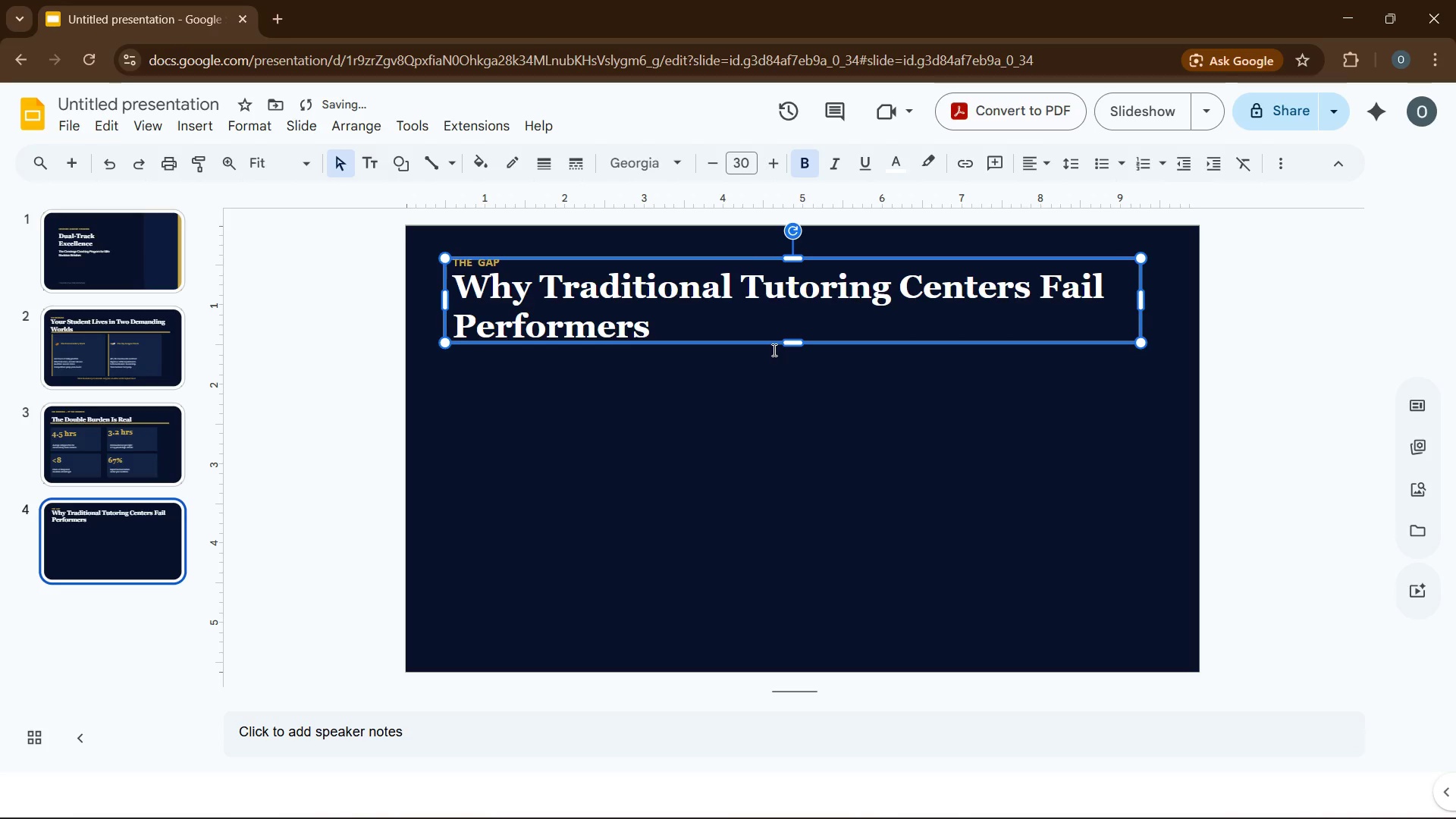 
key(ArrowUp)
 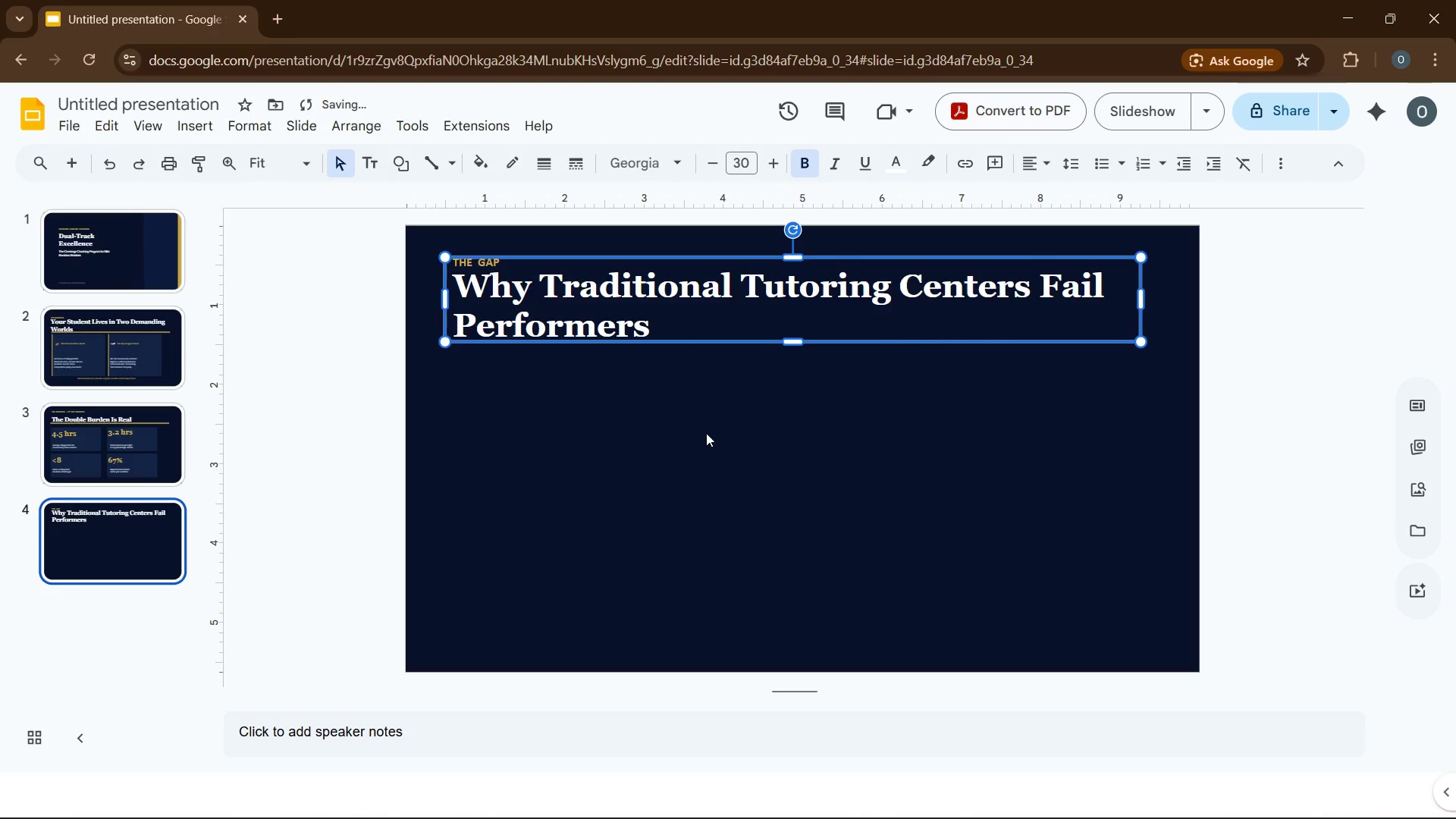 
left_click([705, 435])
 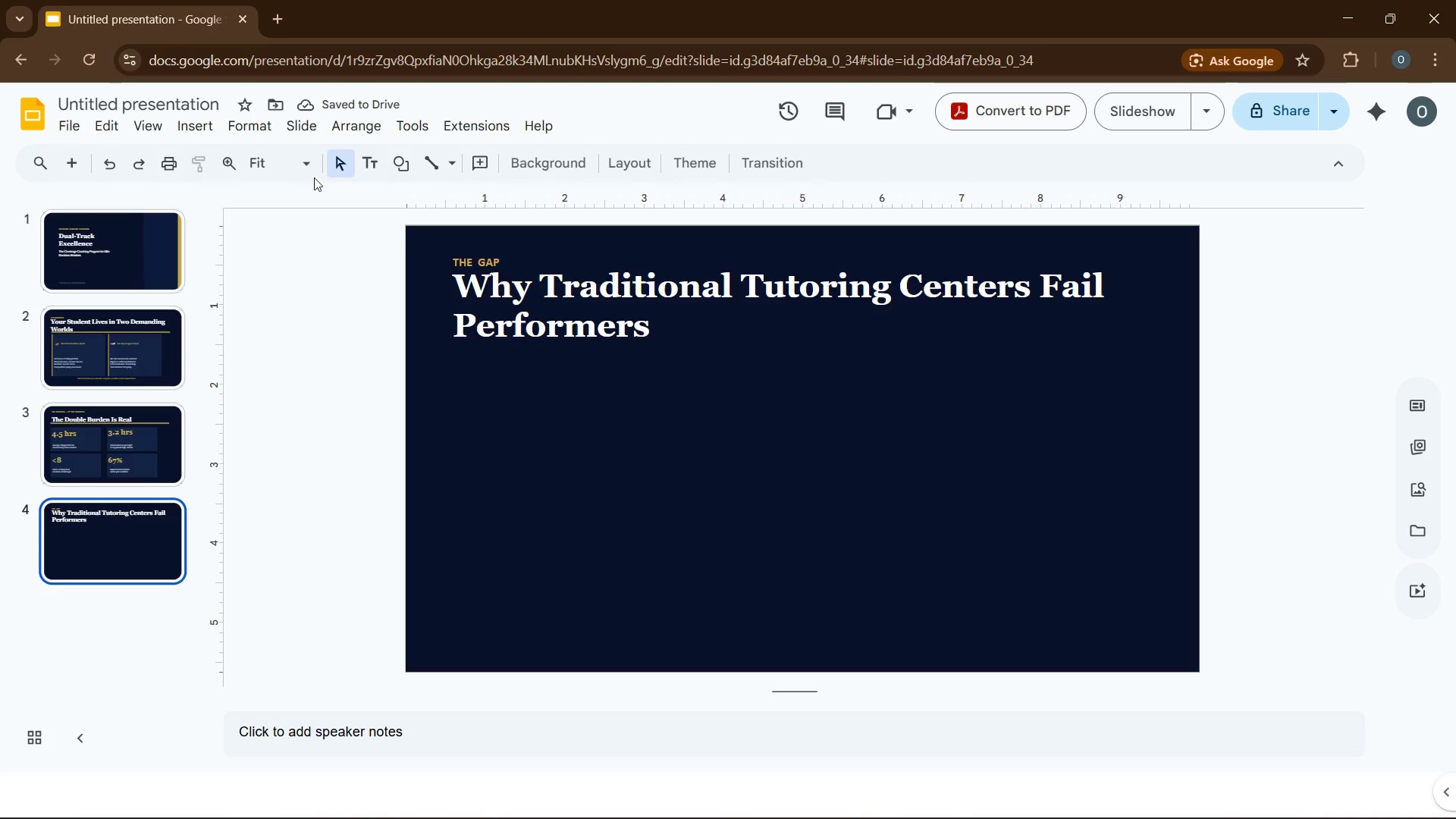 
left_click([131, 412])
 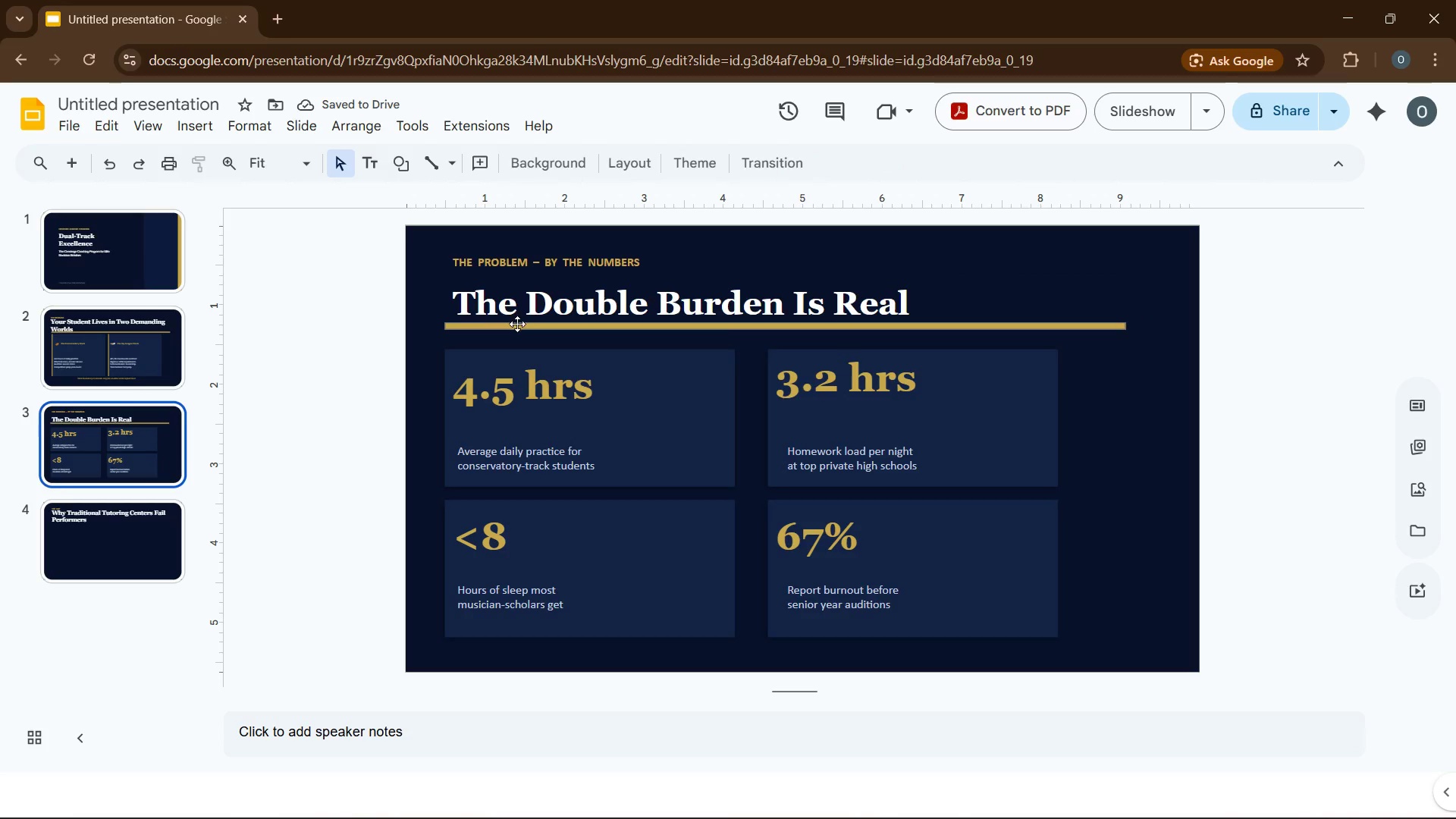 
left_click([517, 325])
 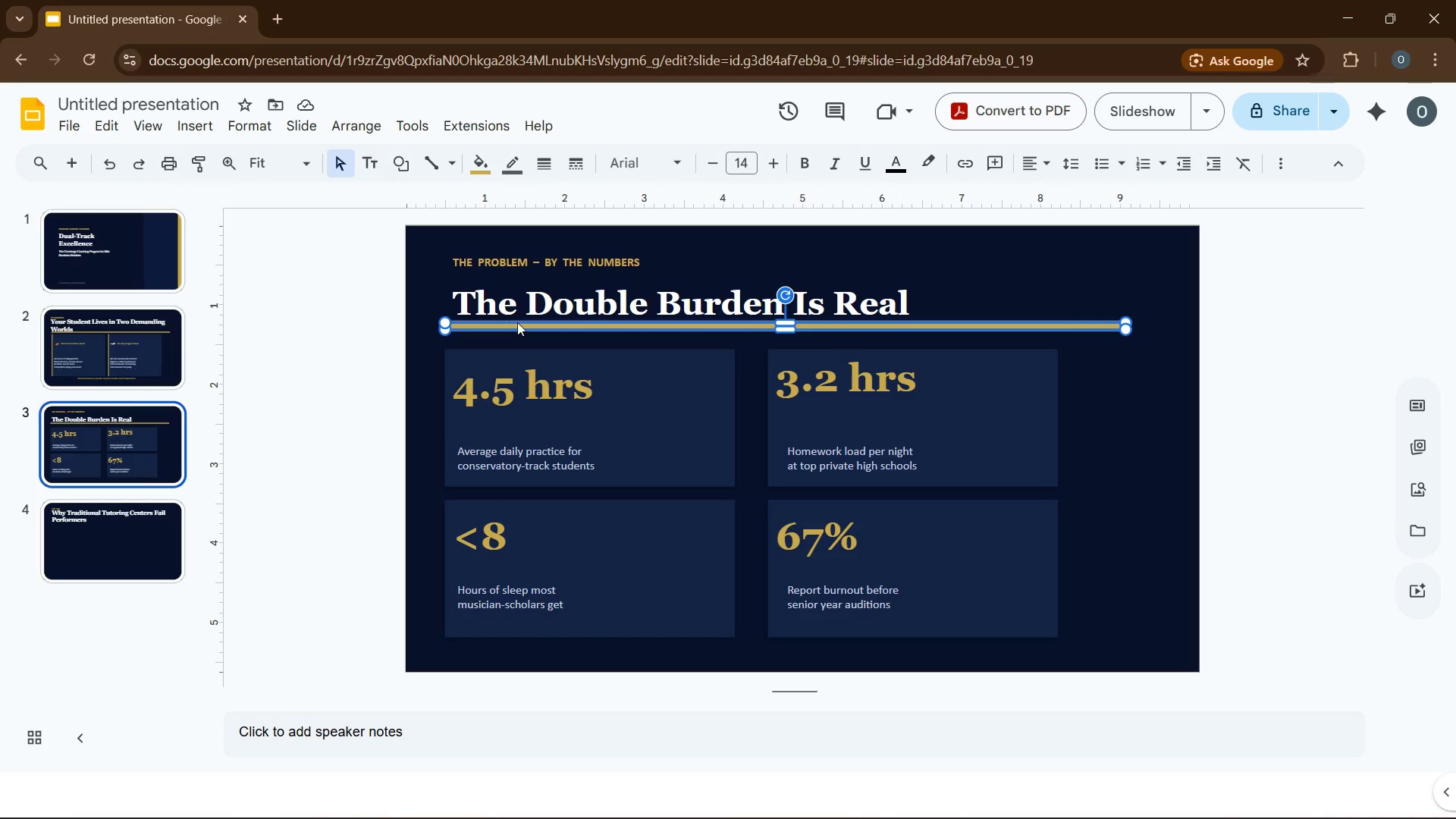 
key(Control+C)
 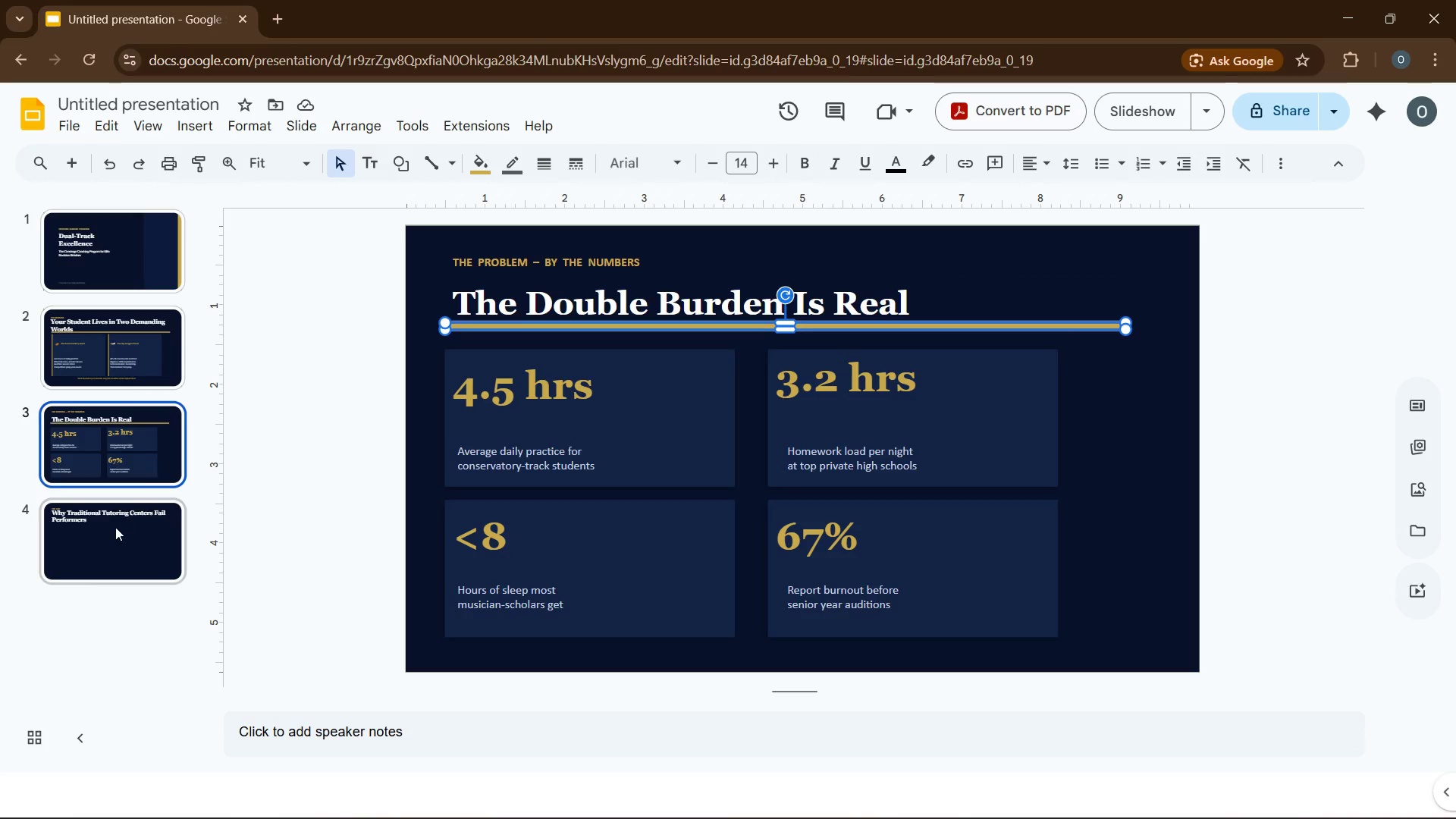 
left_click([115, 530])
 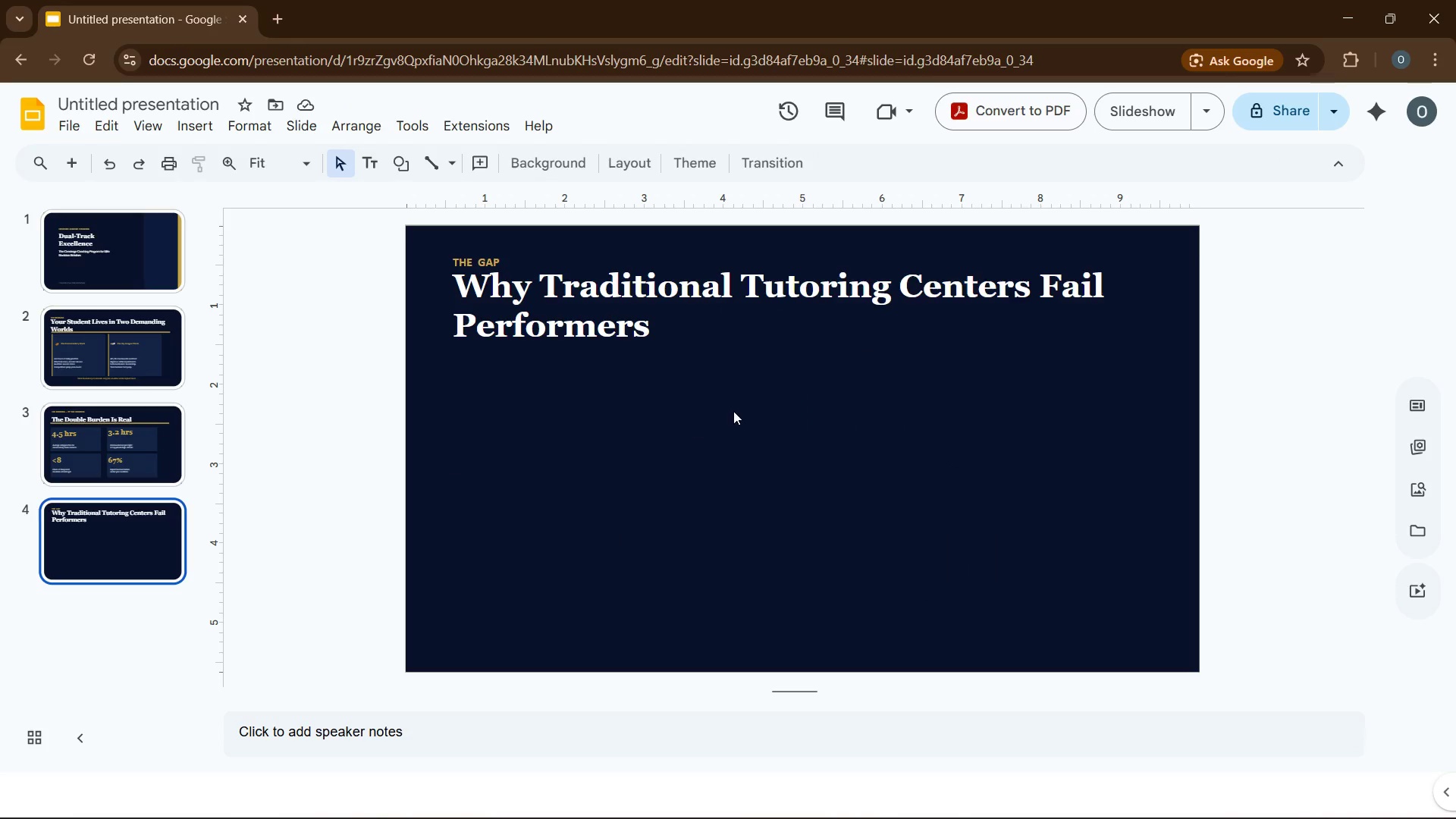 
left_click([733, 410])
 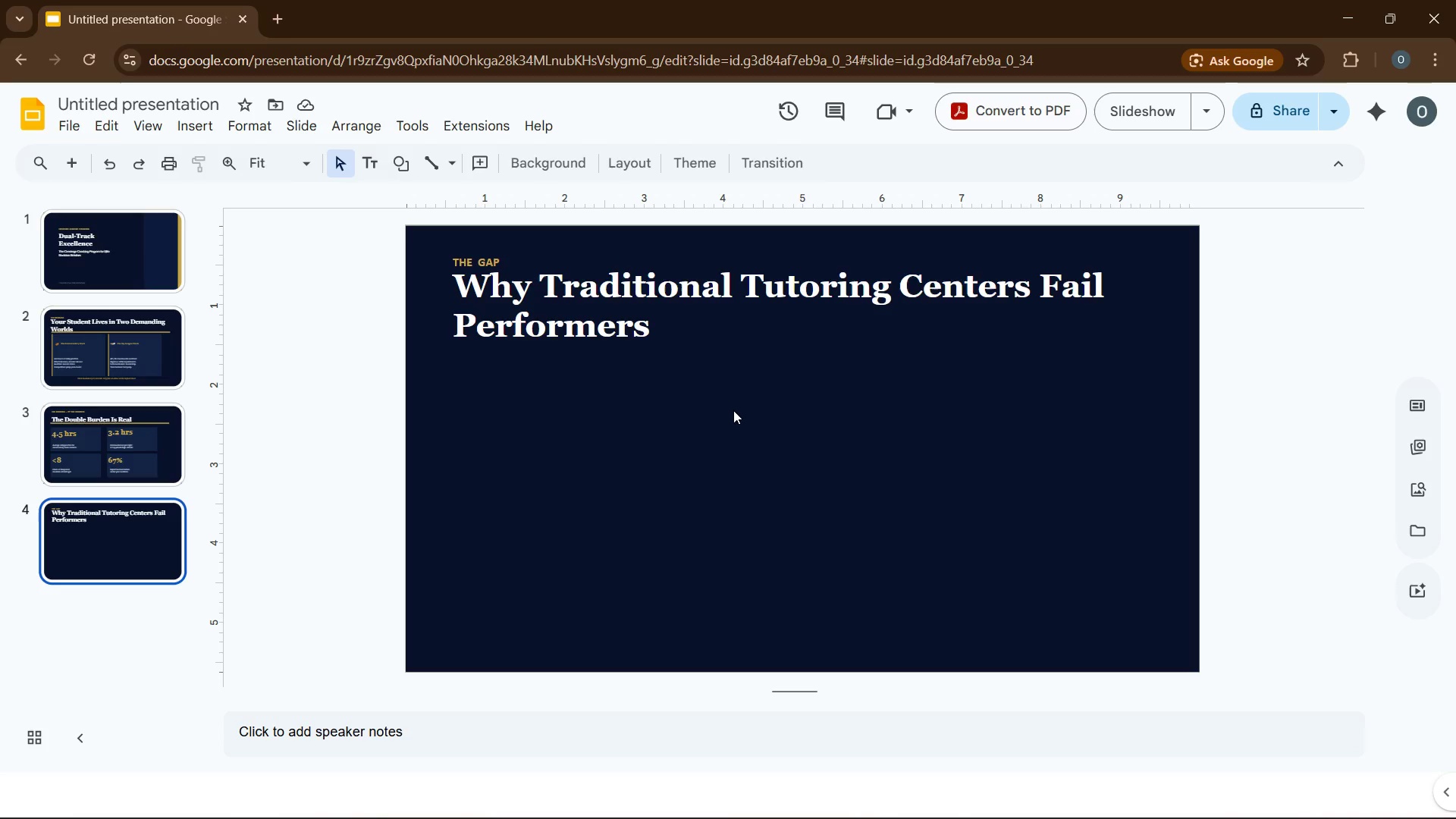 
key(Control+V)
 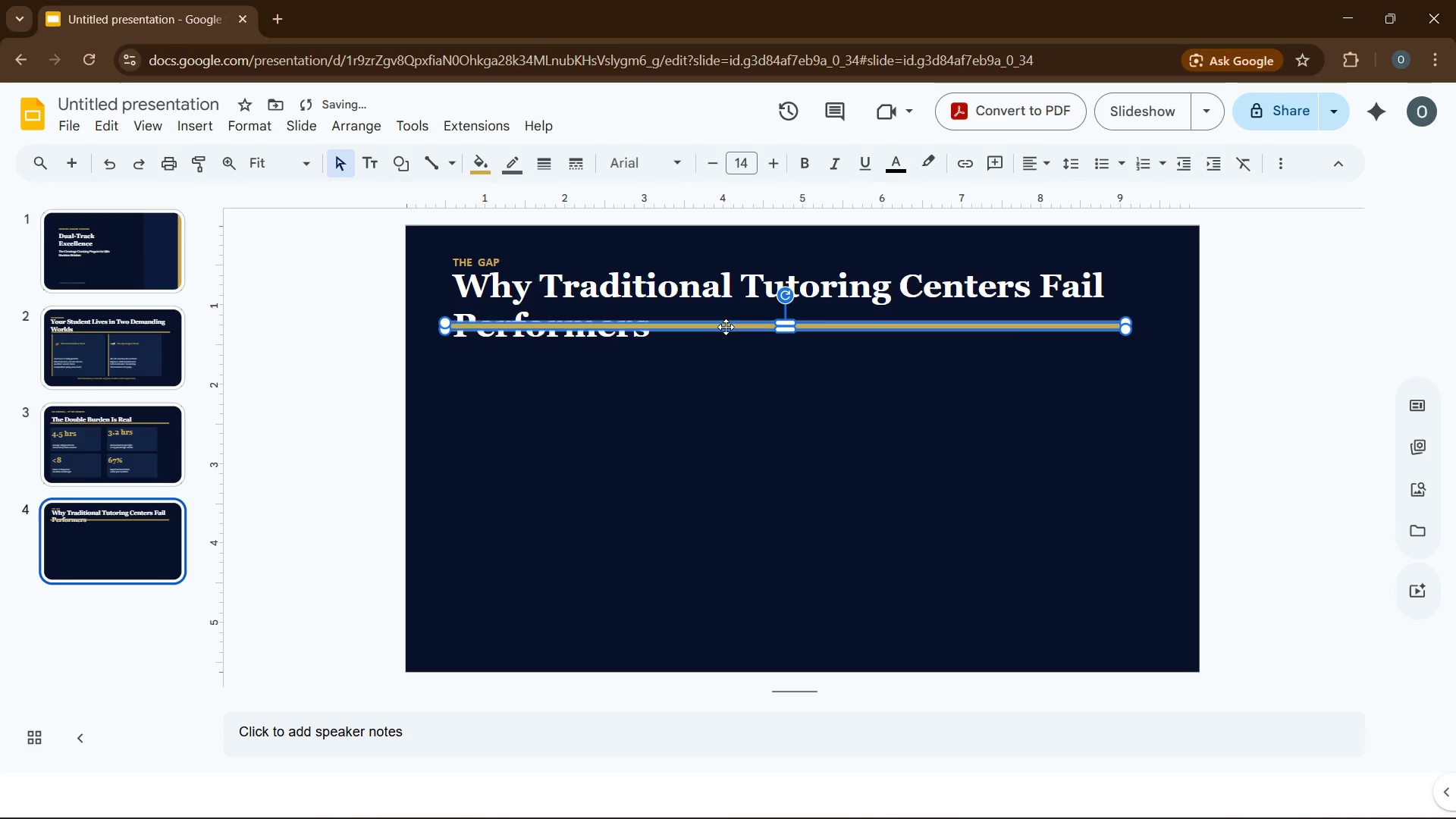 
left_click_drag(start_coordinate=[726, 327], to_coordinate=[726, 344])
 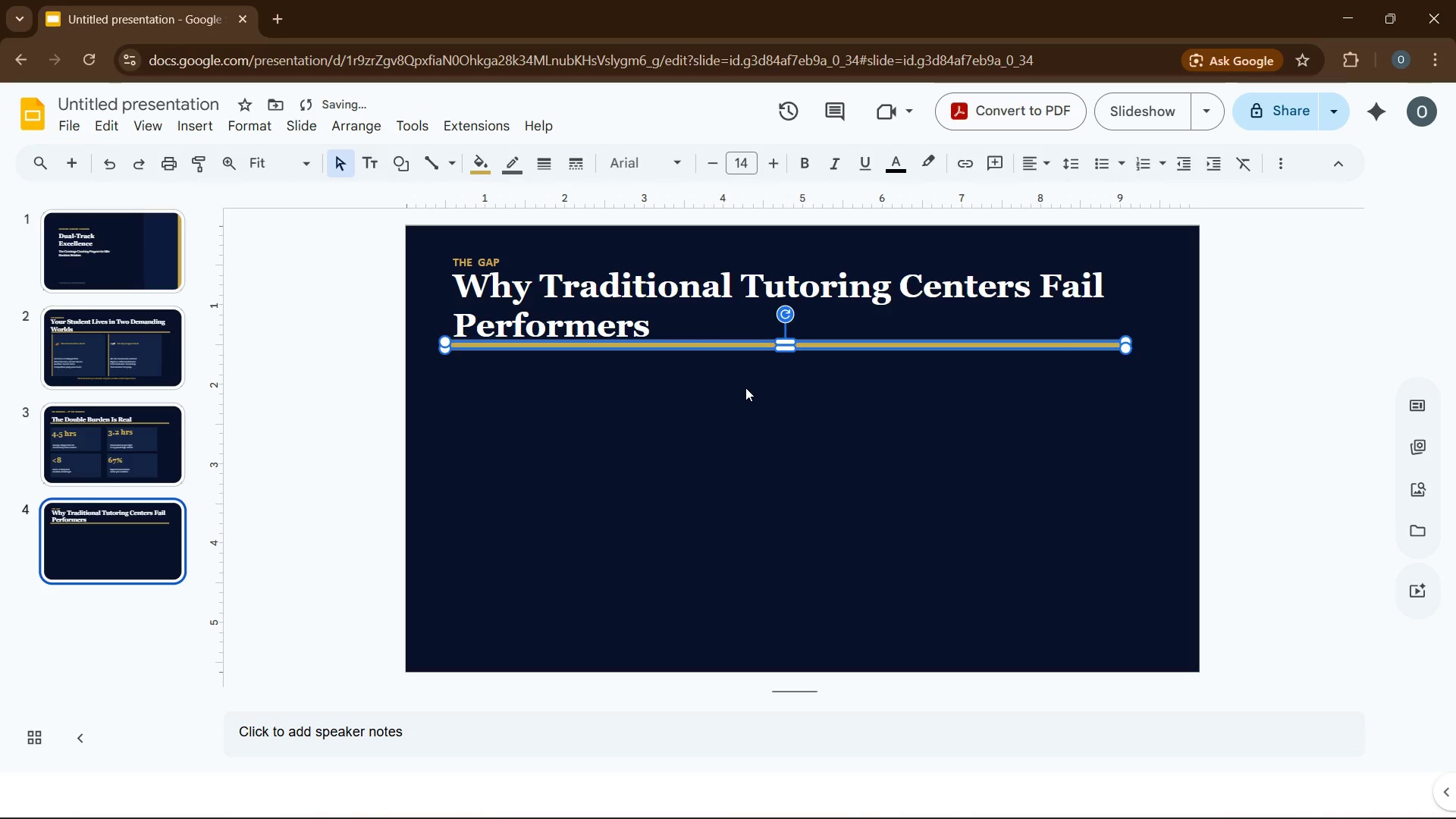 
left_click([745, 388])
 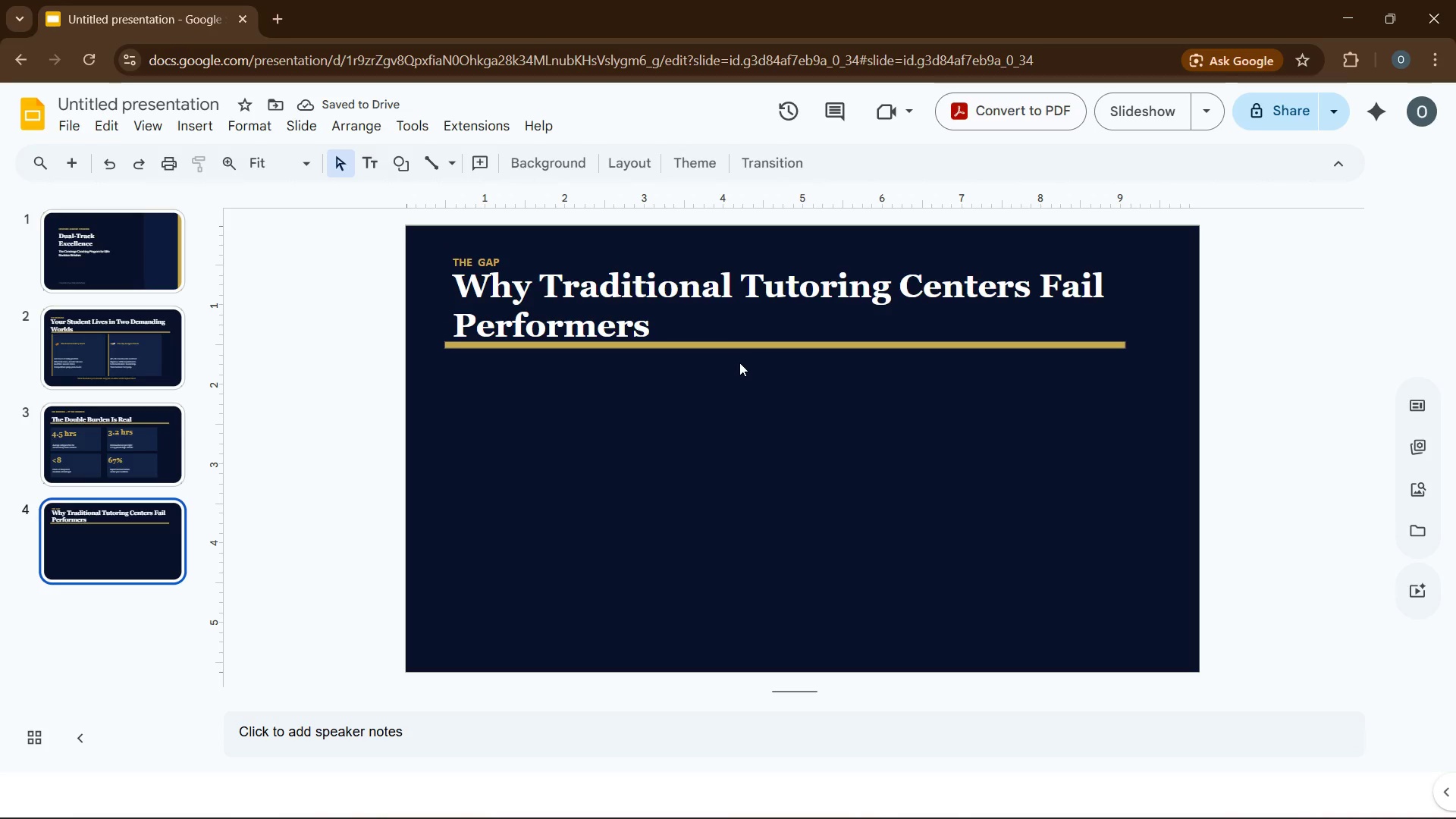 
left_click([738, 345])
 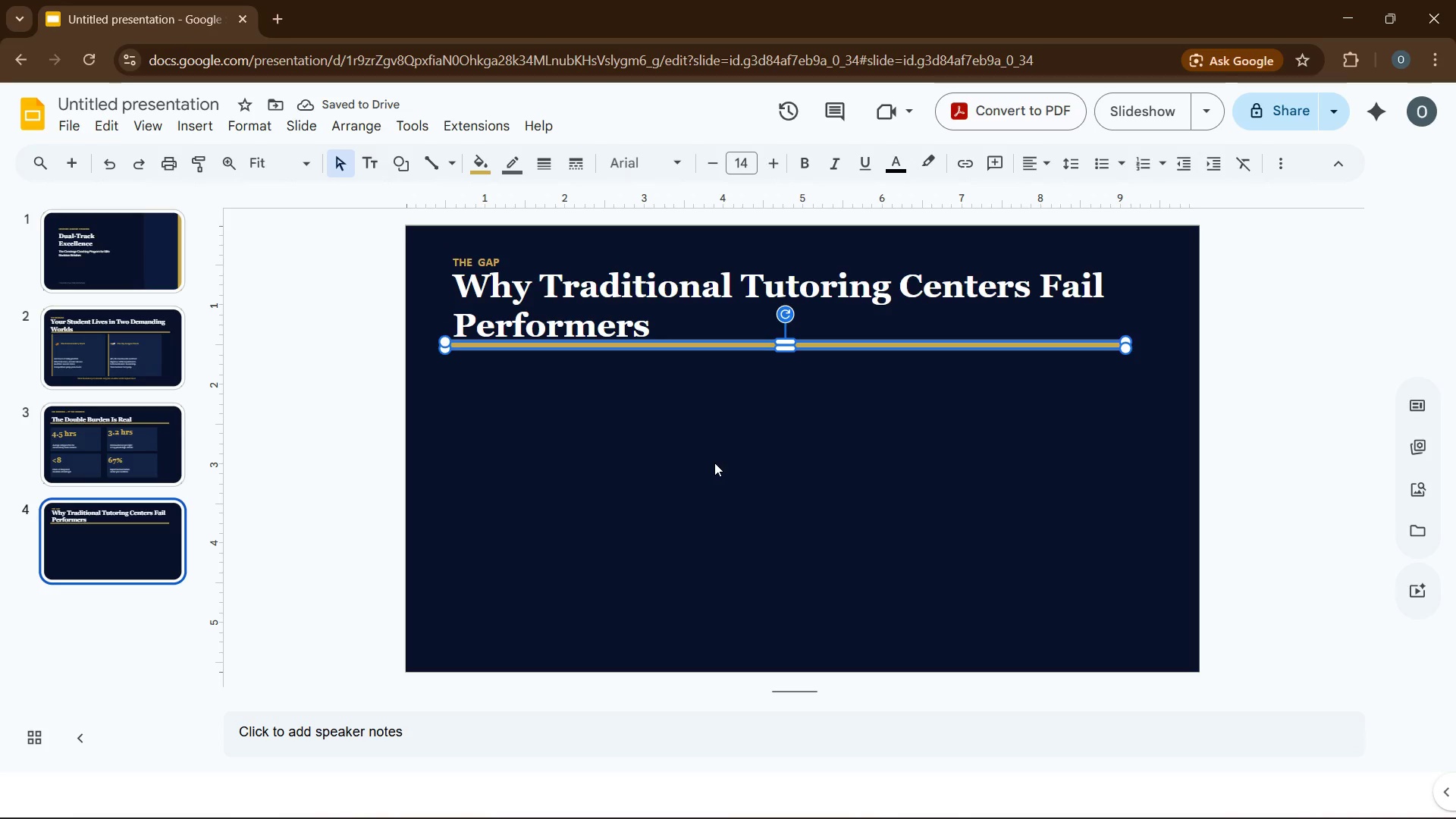 
key(ArrowRight)
 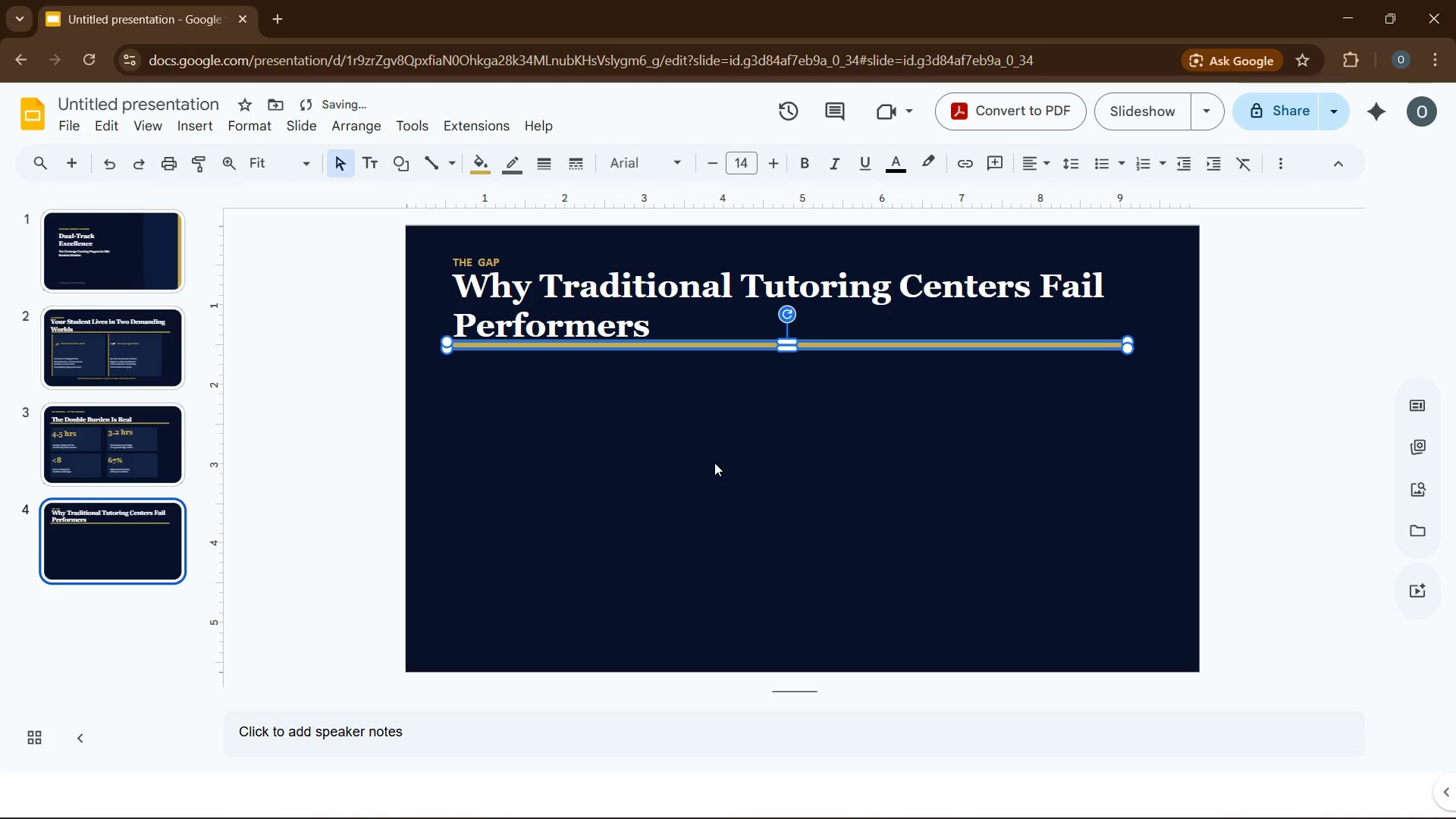 
key(ArrowRight)
 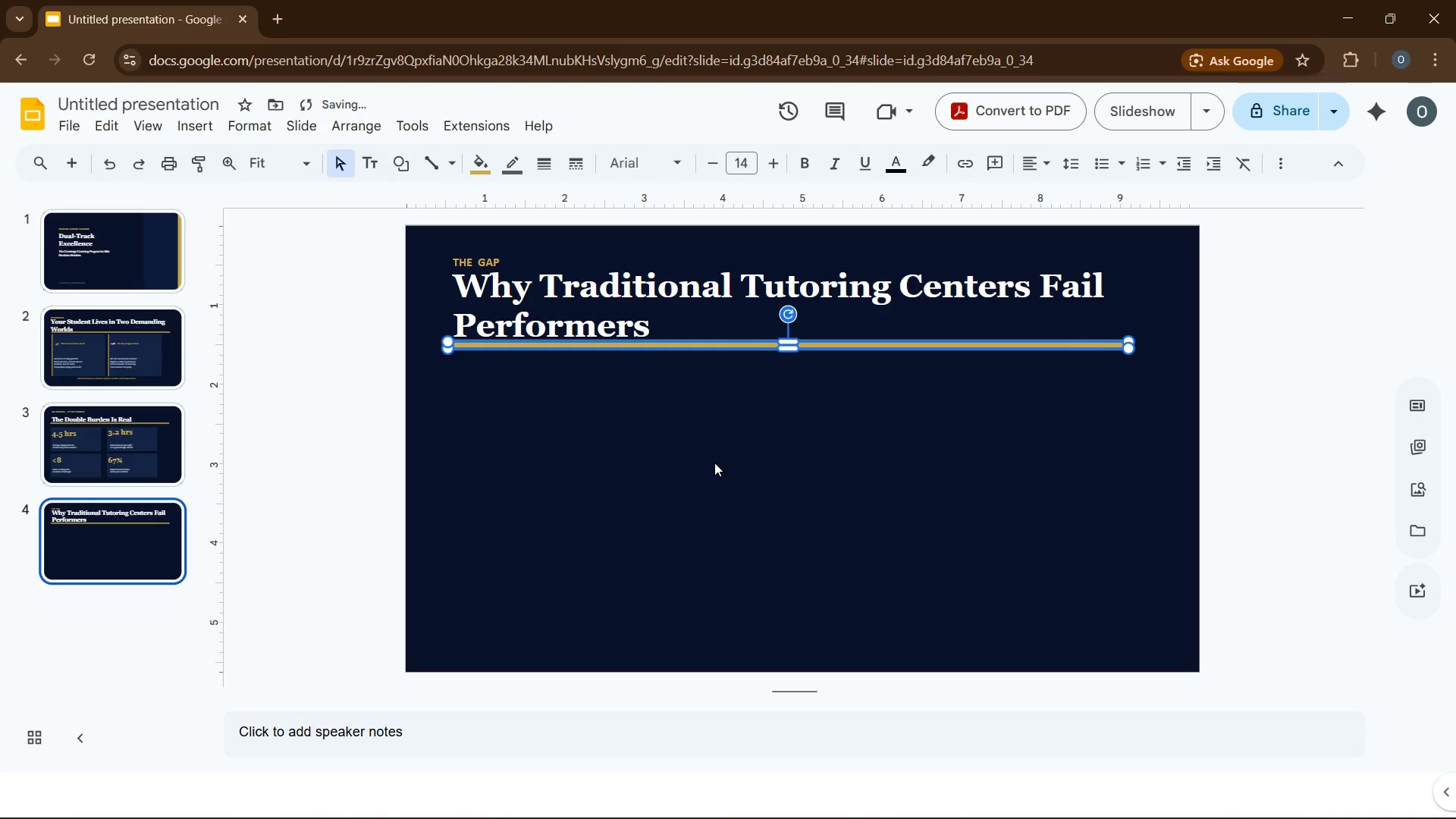 
key(ArrowRight)
 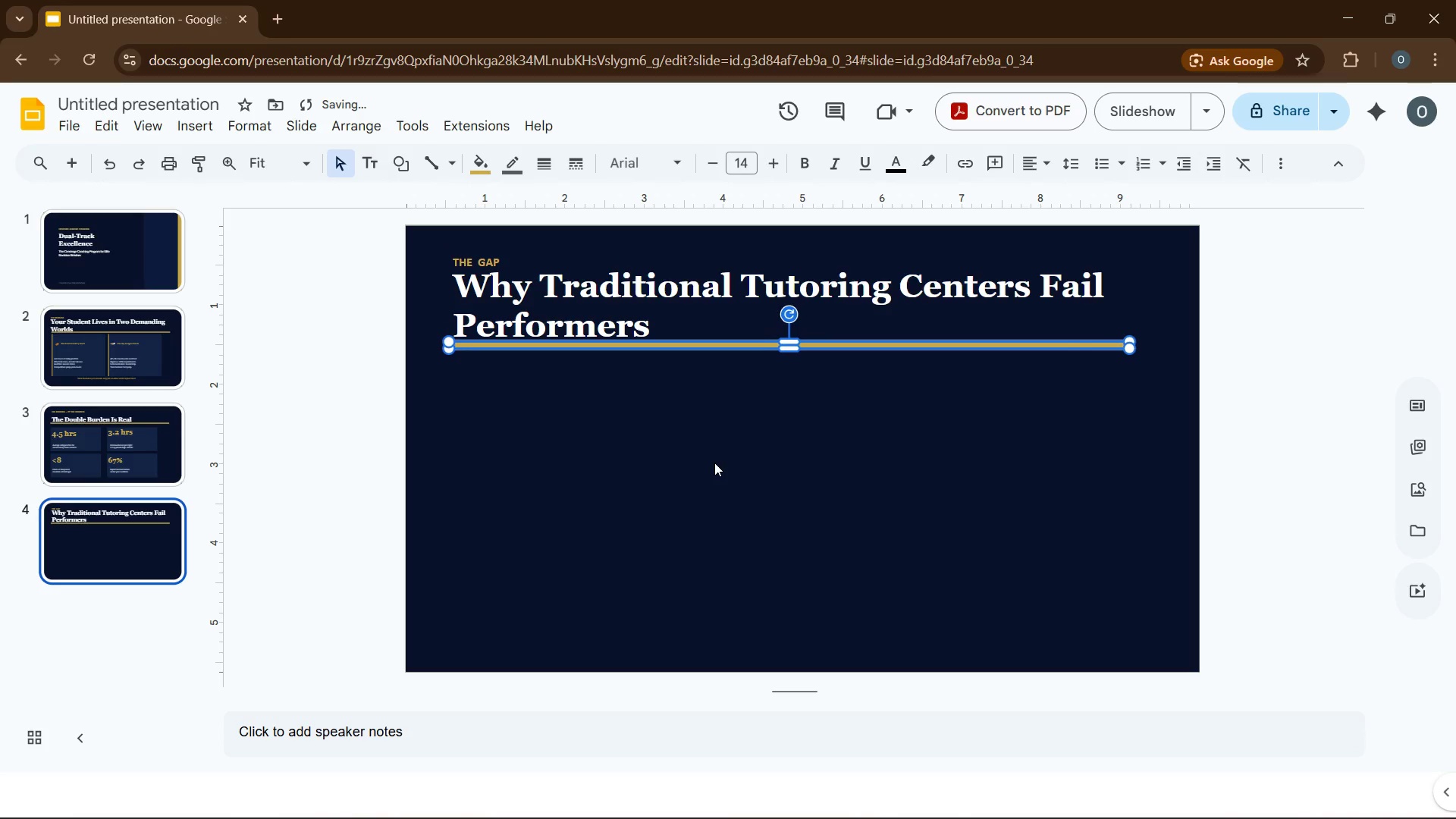 
key(ArrowRight)
 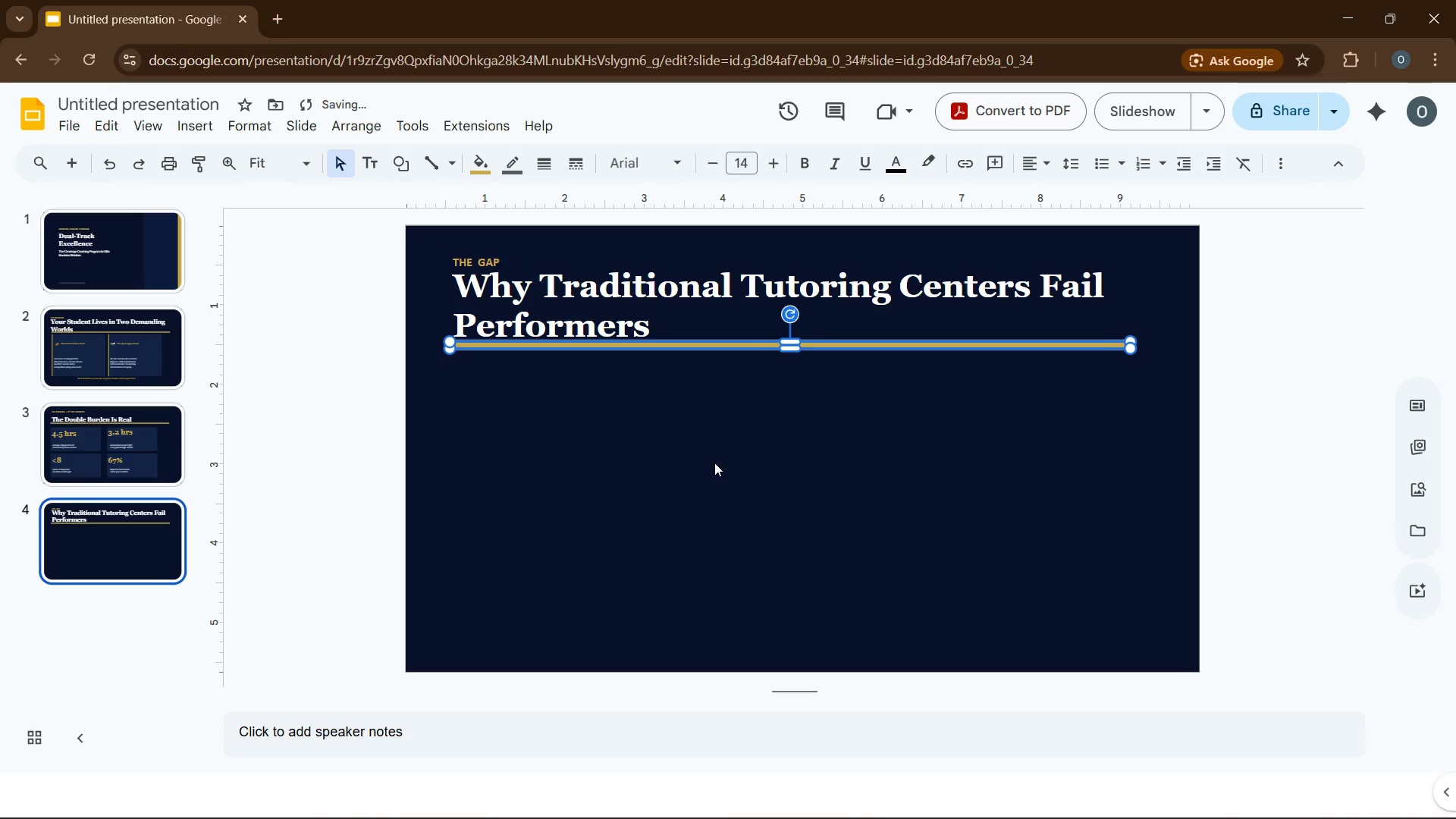 
key(ArrowRight)
 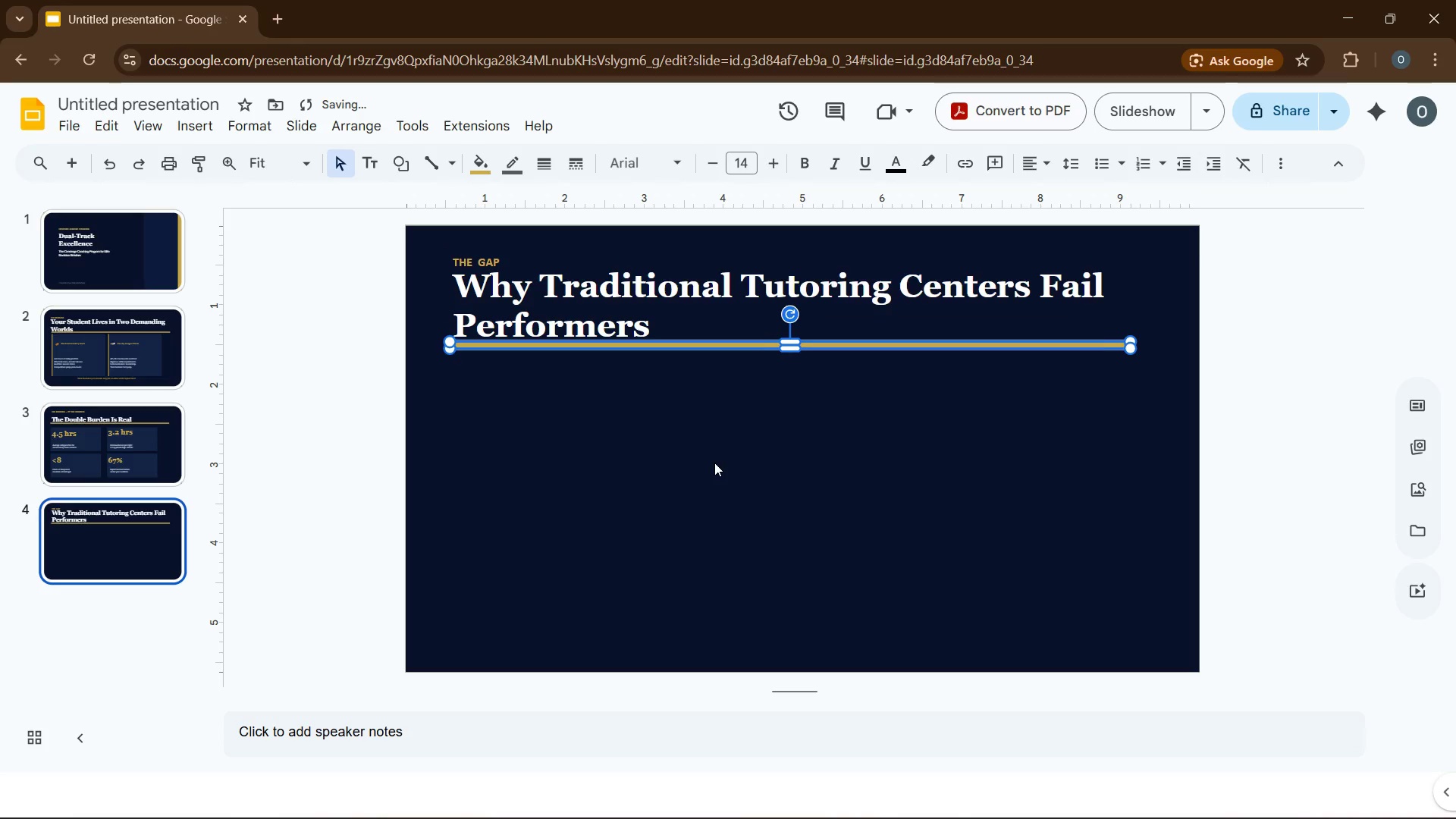 
key(ArrowRight)
 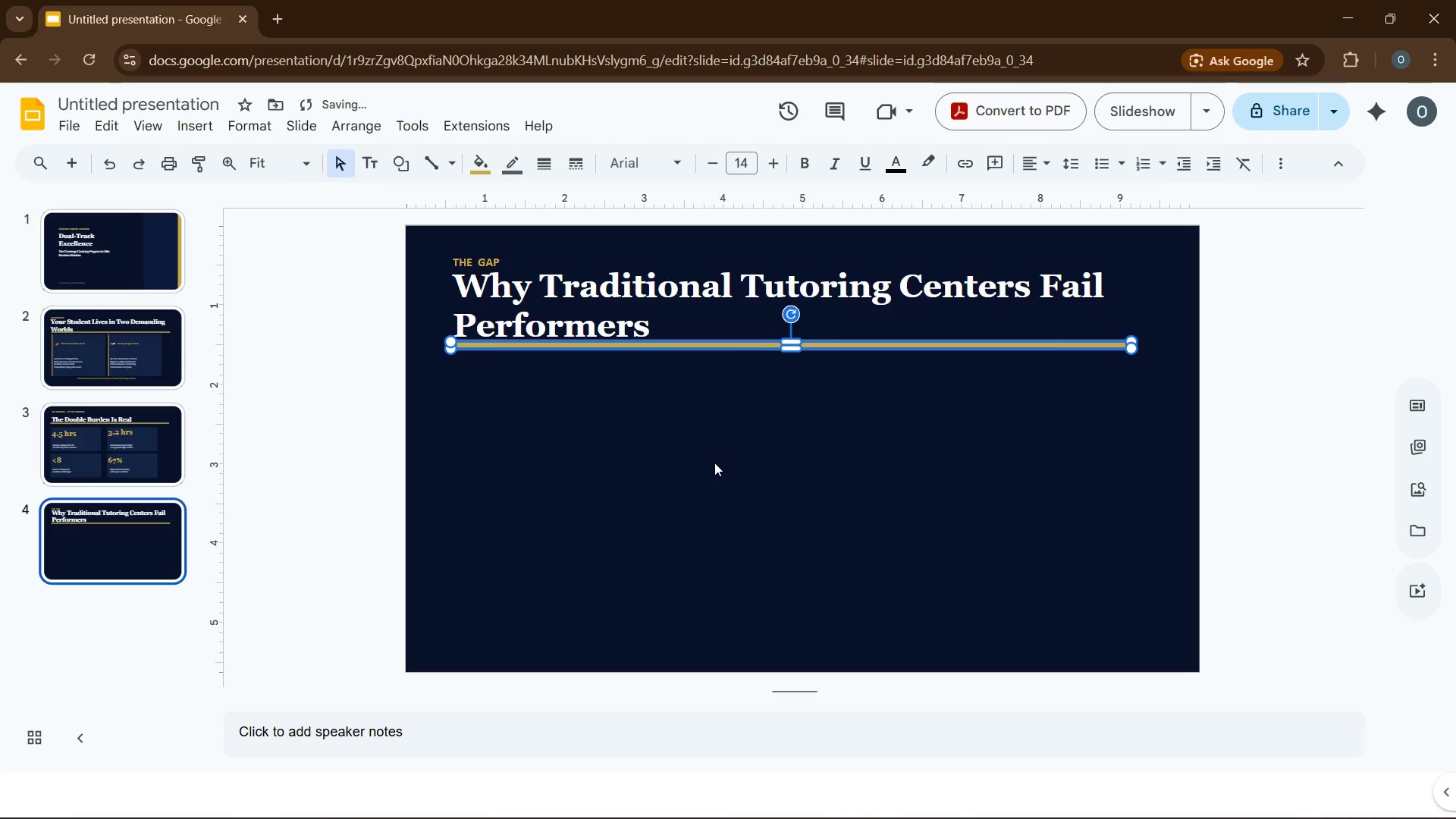 
key(ArrowRight)
 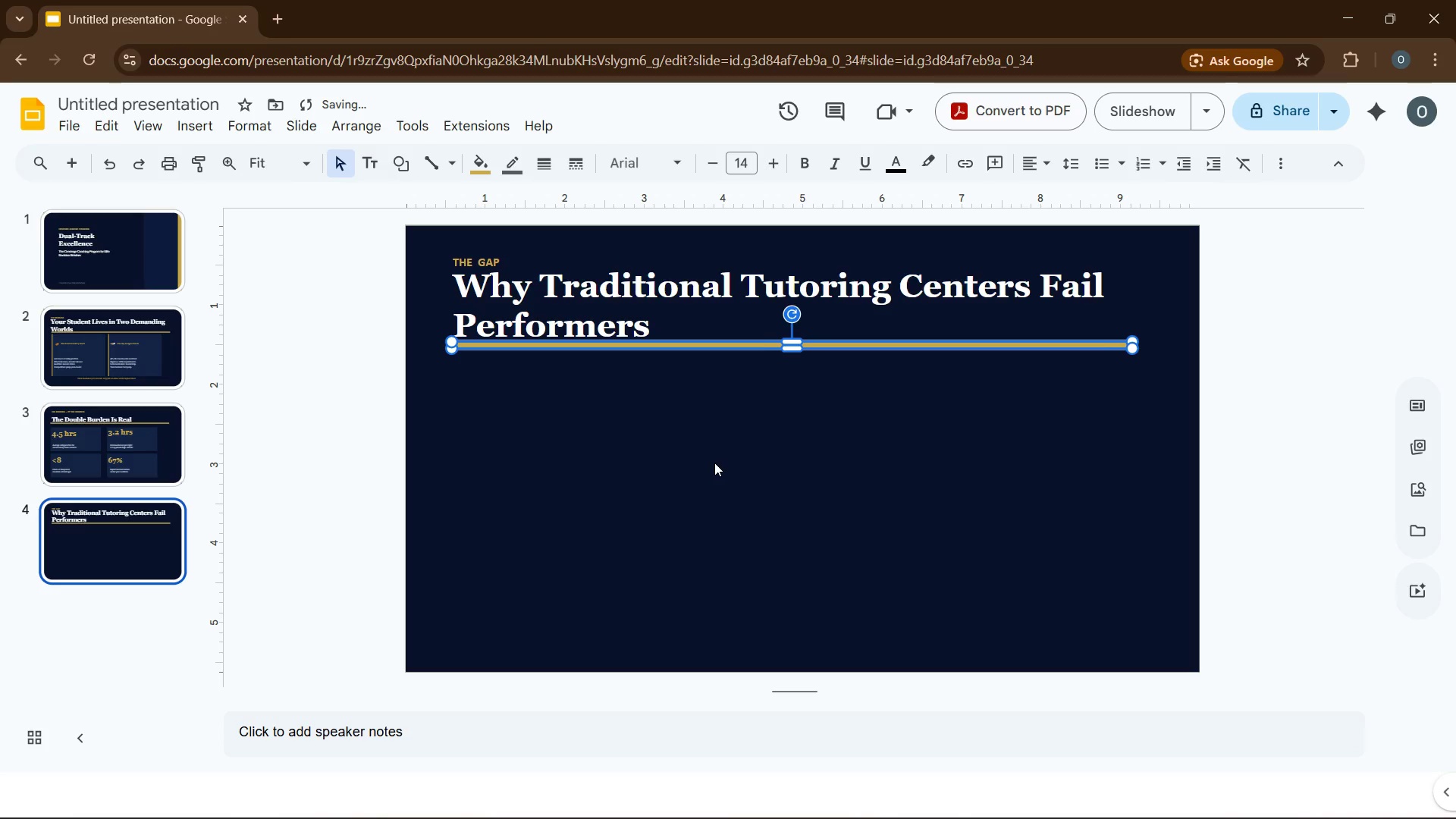 
key(ArrowRight)
 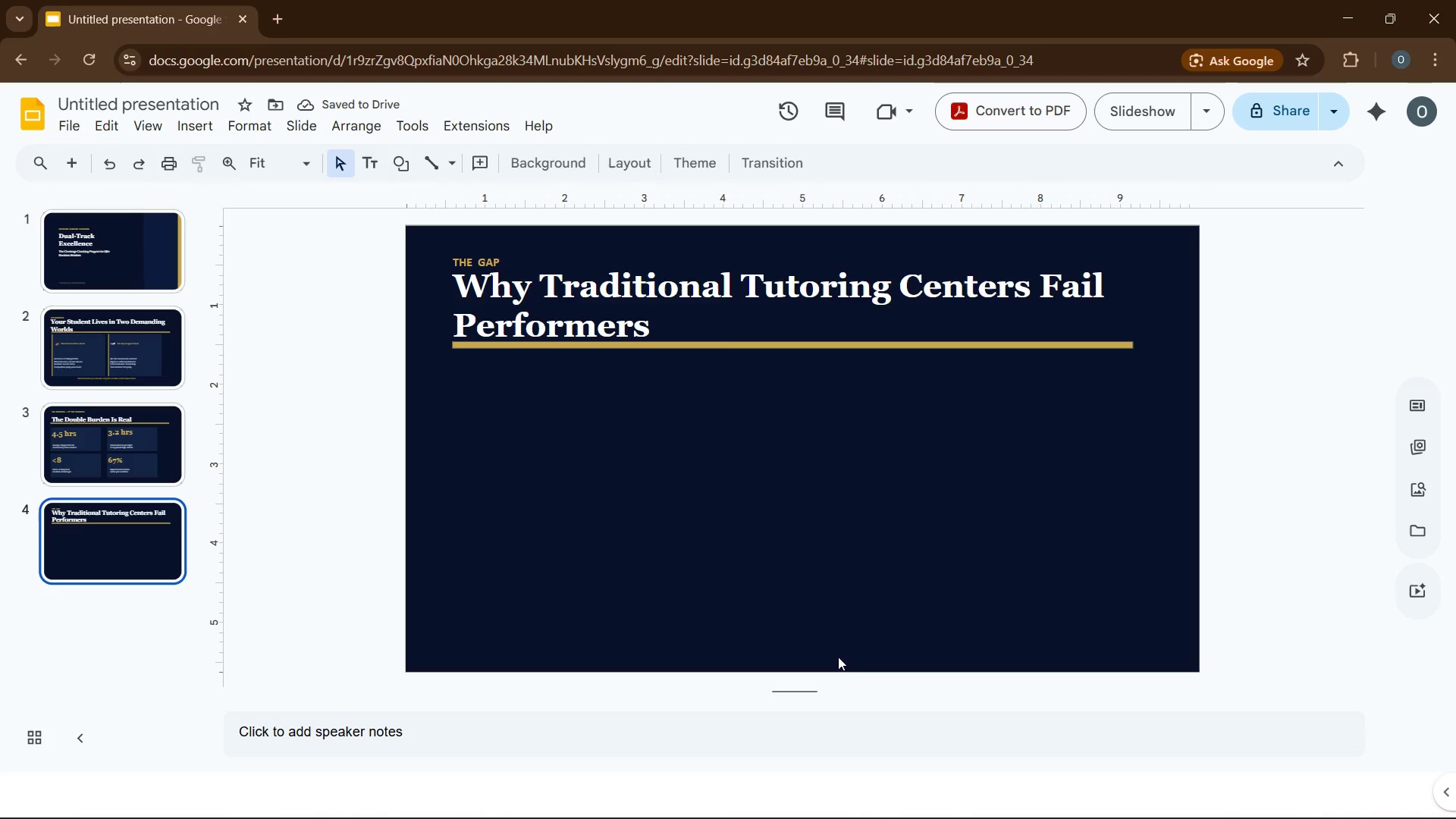 
wait(8.45)
 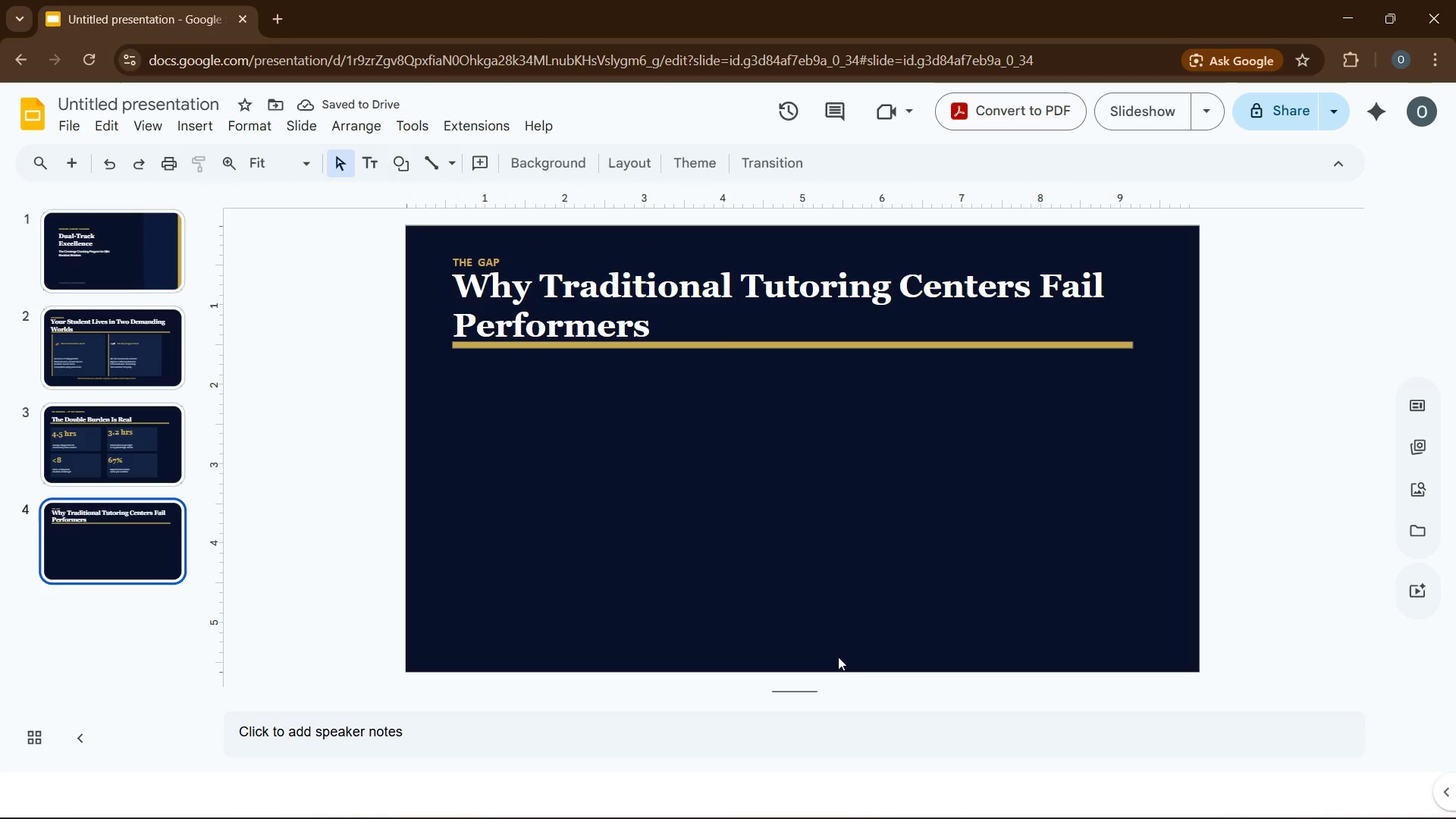 
left_click([1040, 793])